 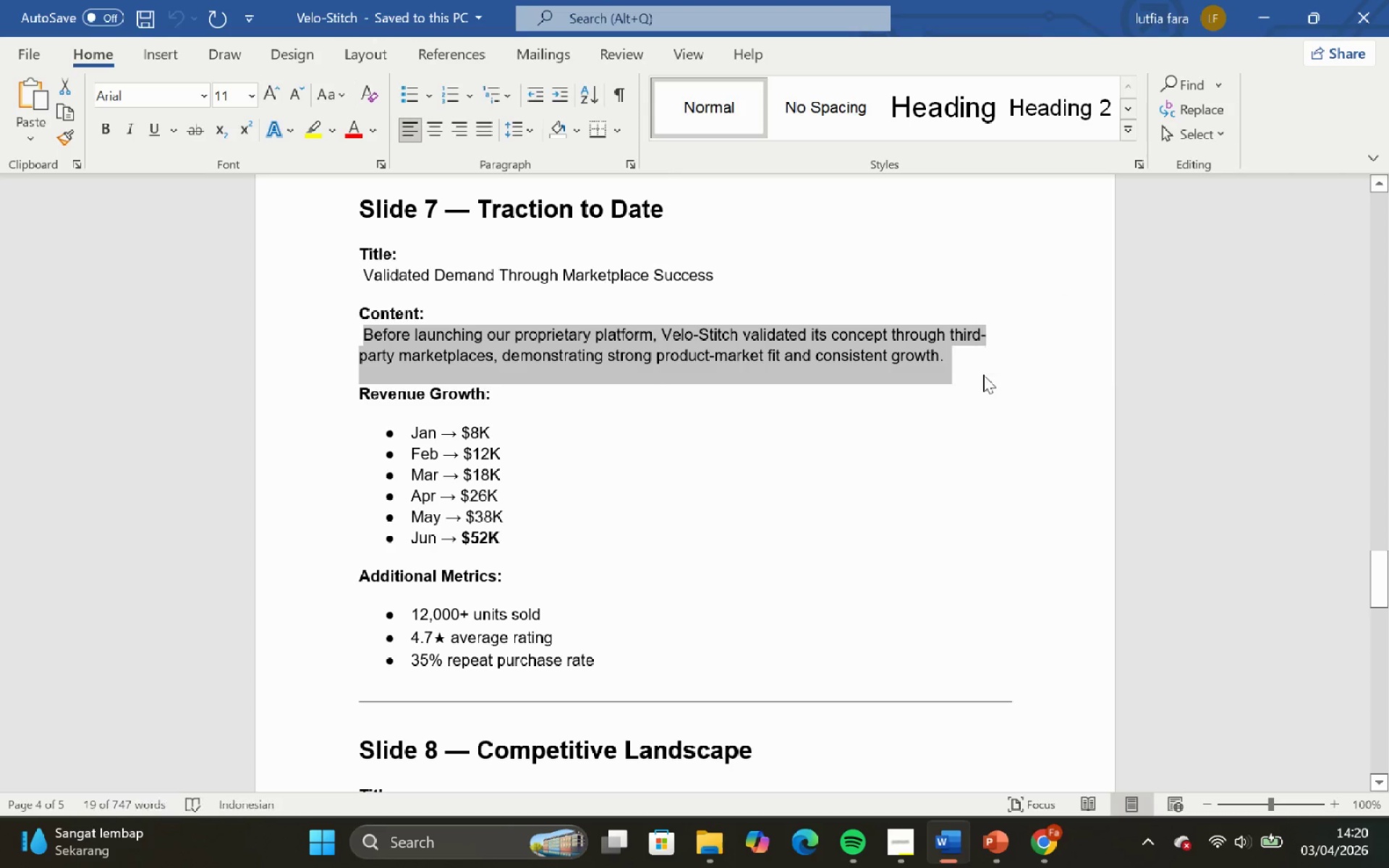 
key(Control+C)
 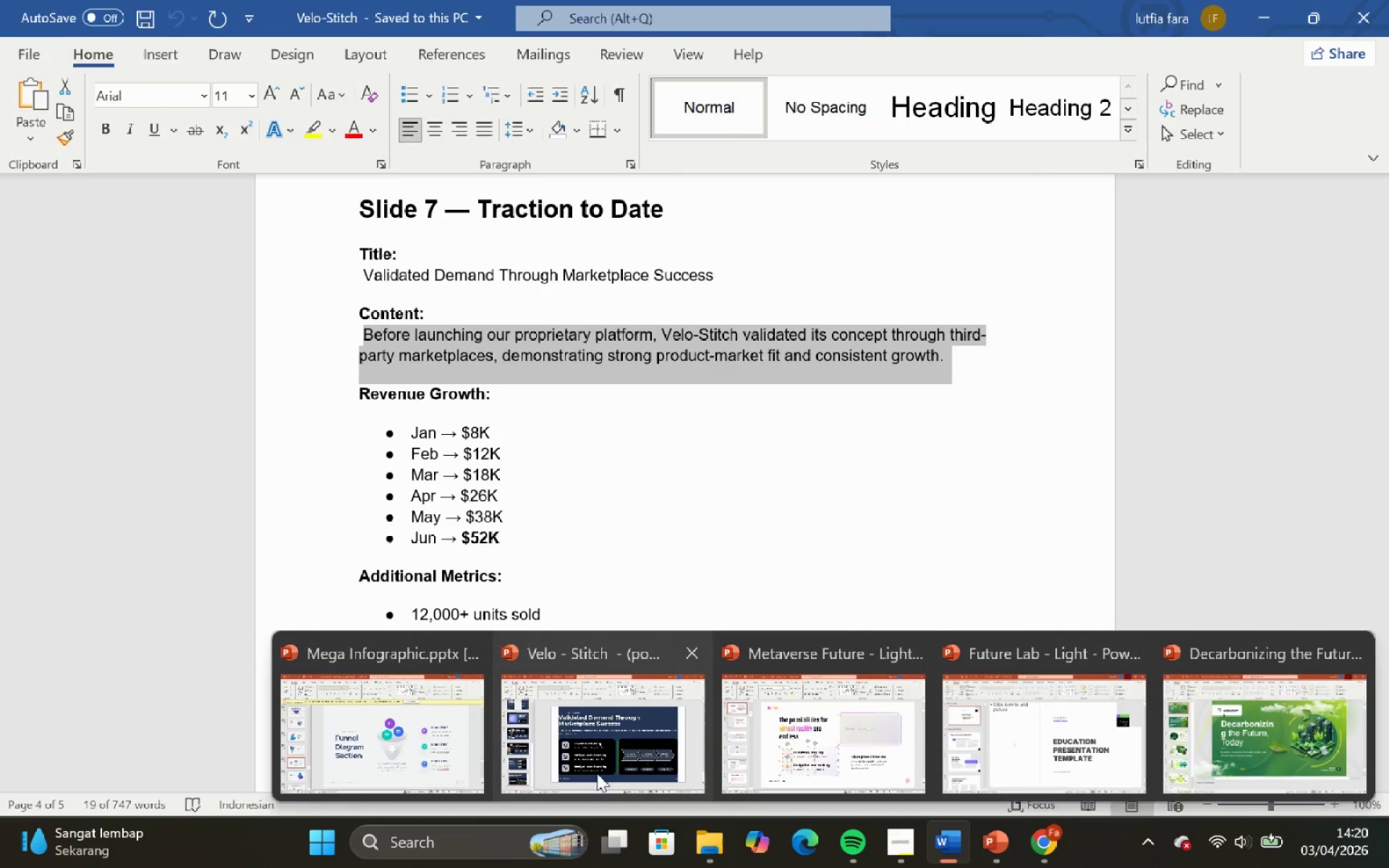 
left_click([560, 755])
 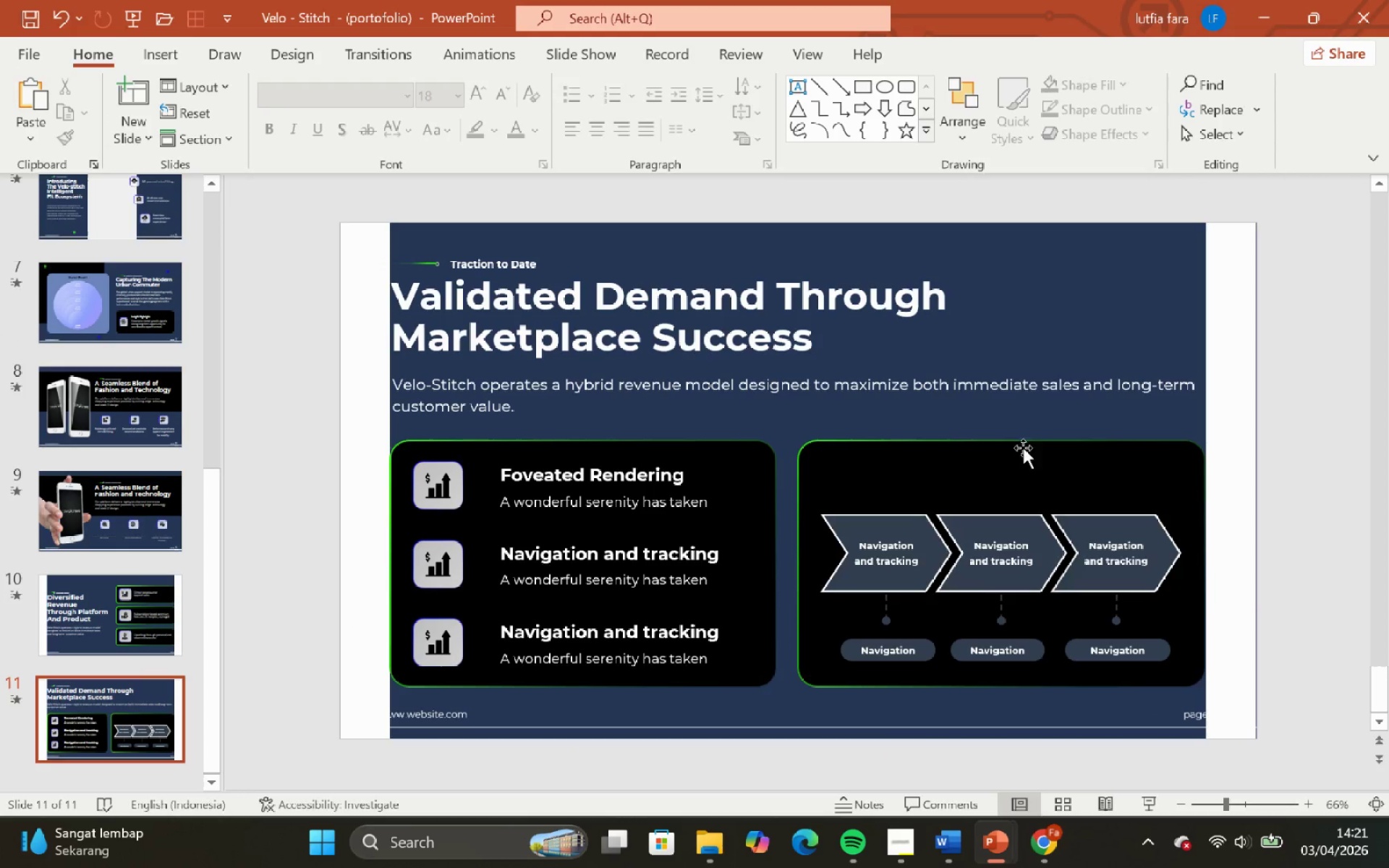 
left_click([1080, 284])
 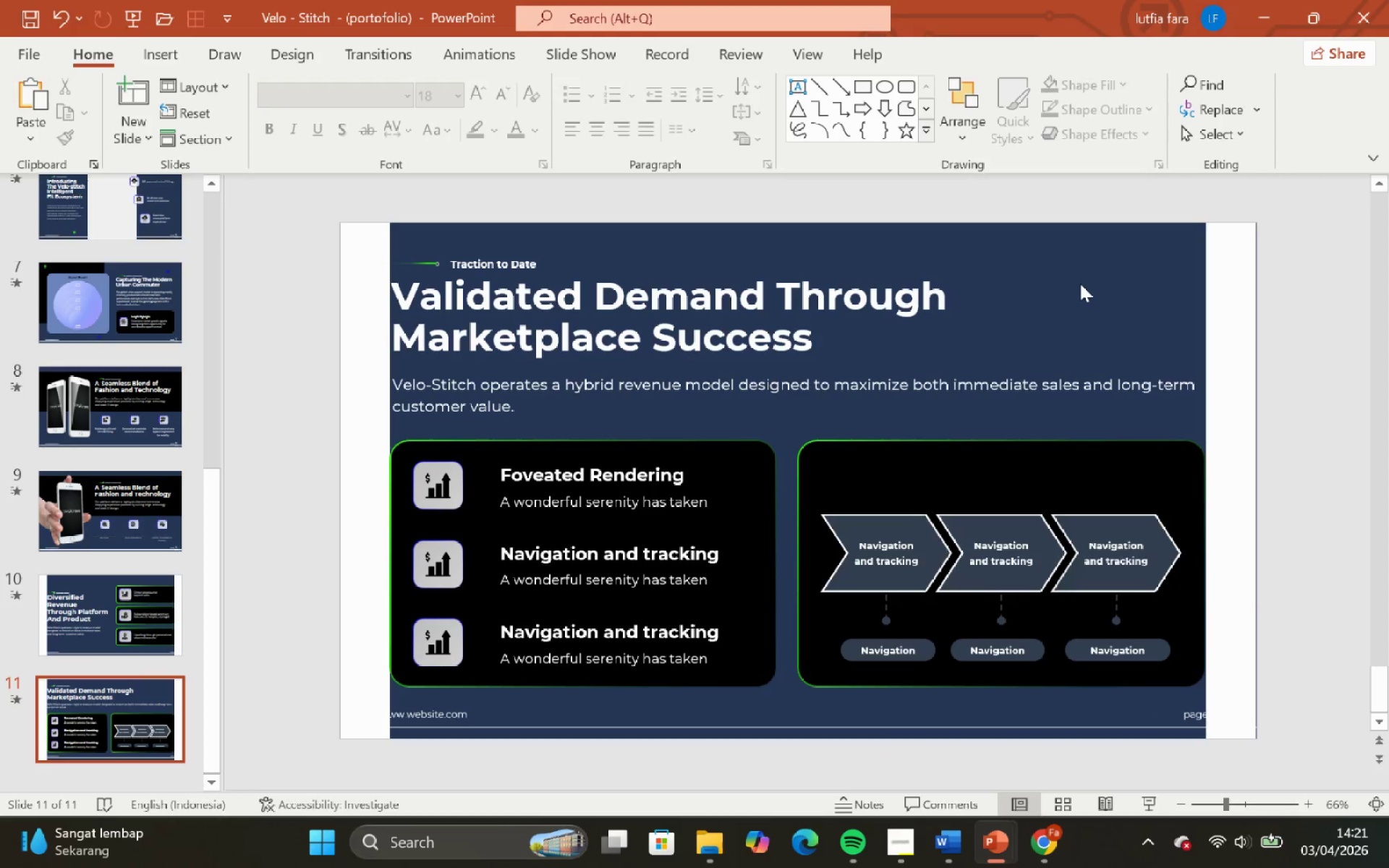 
key(Control+V)
 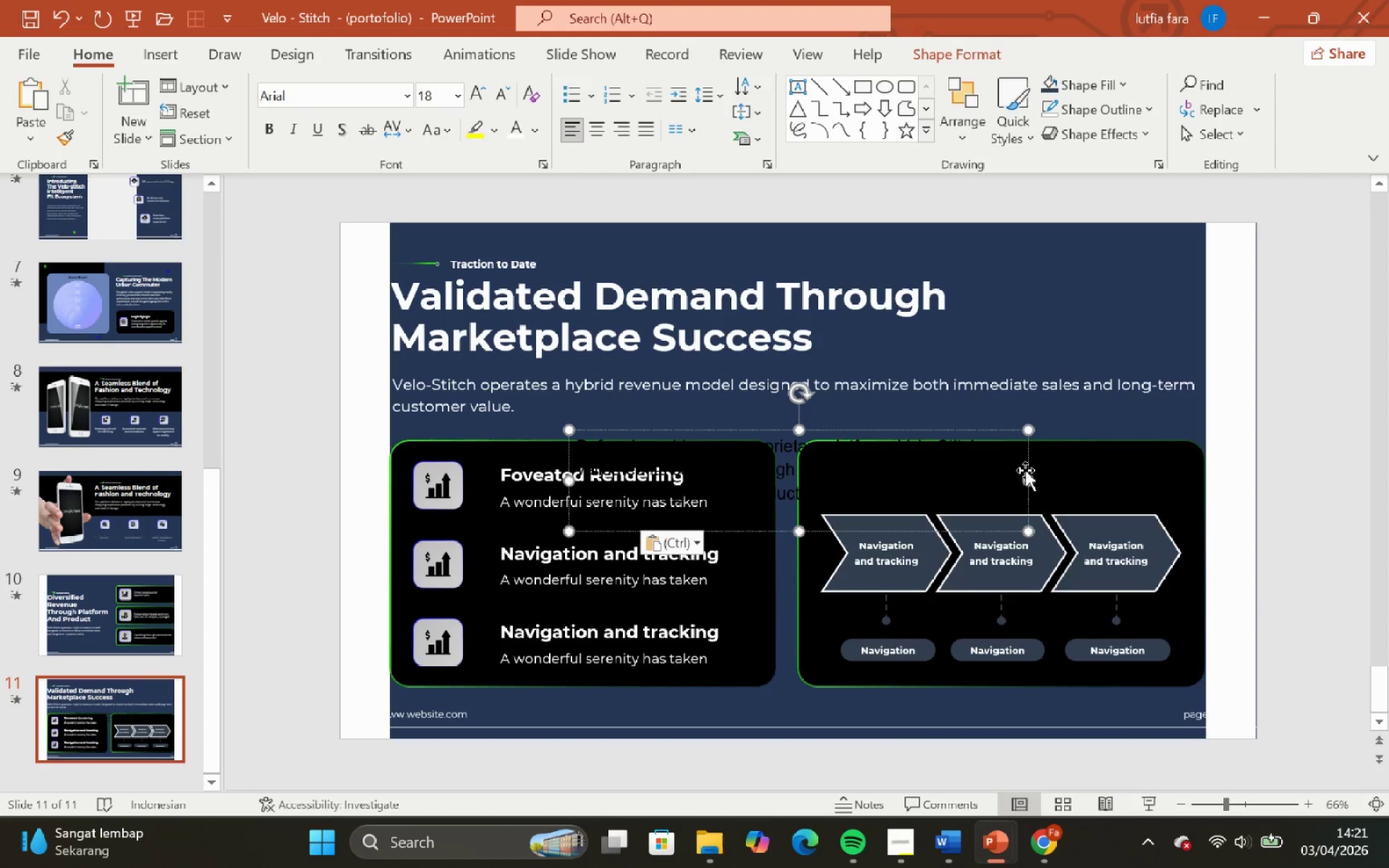 
left_click_drag(start_coordinate=[1028, 470], to_coordinate=[1137, 214])
 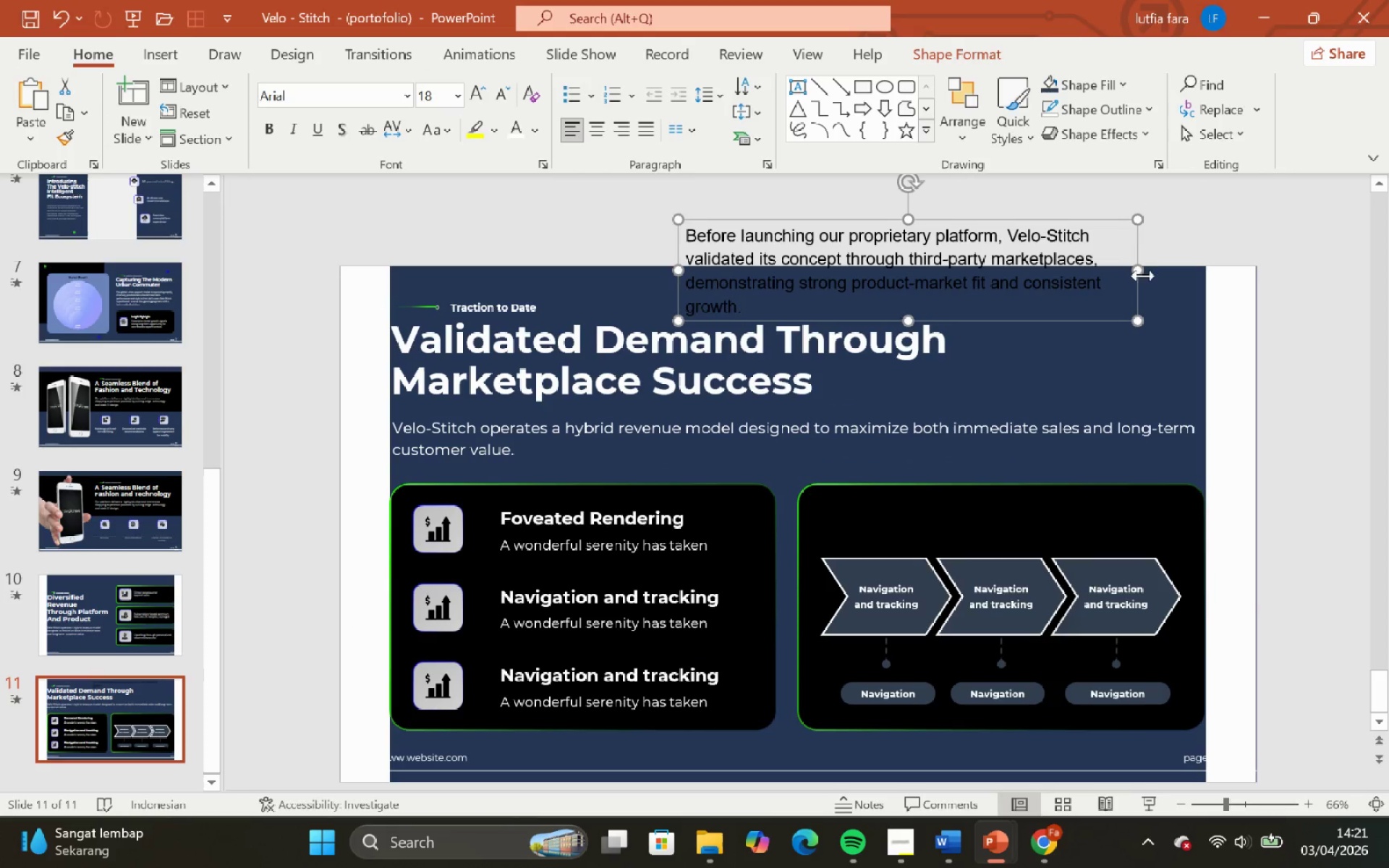 
left_click_drag(start_coordinate=[1142, 273], to_coordinate=[1210, 268])
 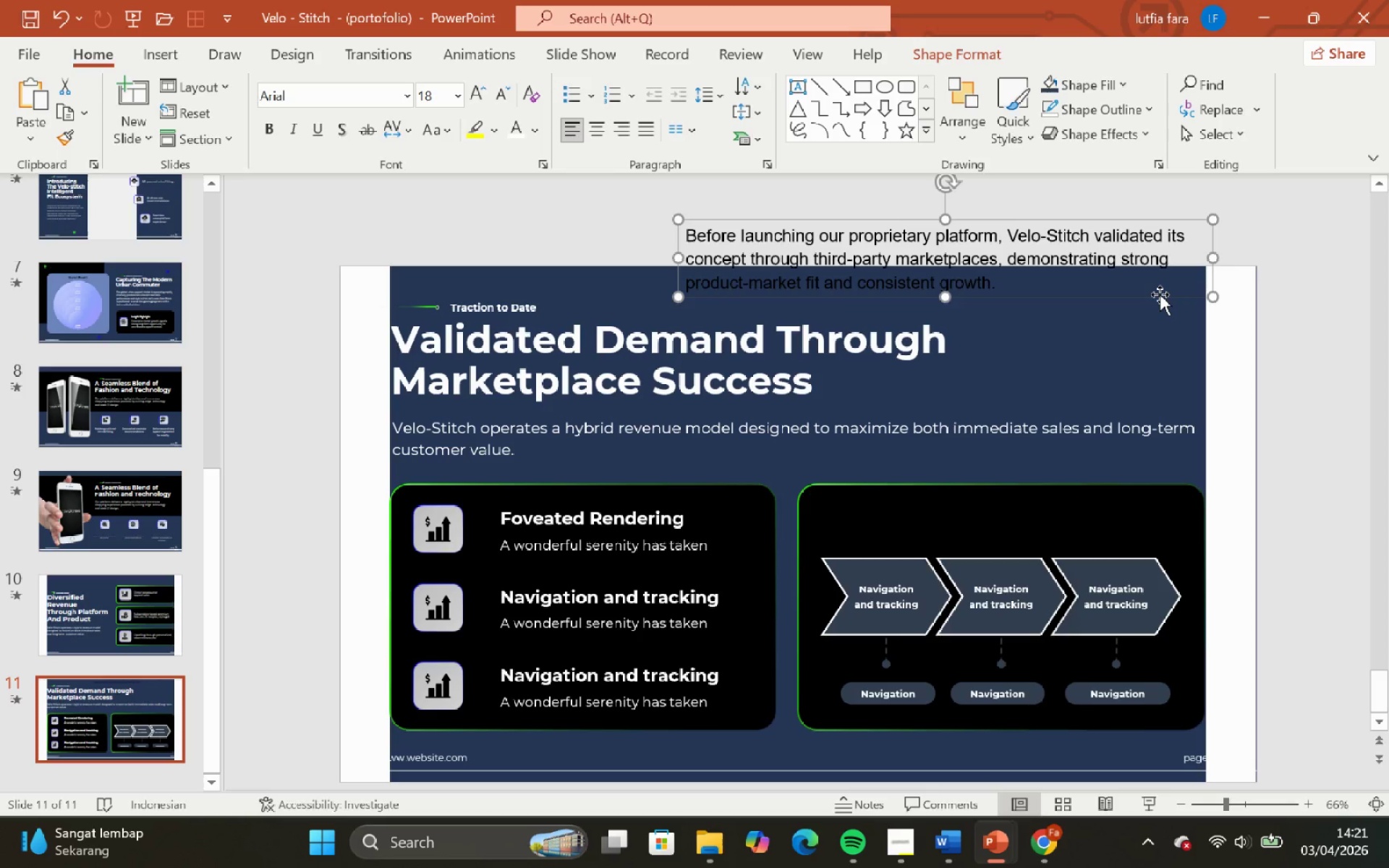 
left_click_drag(start_coordinate=[1160, 294], to_coordinate=[977, 261])
 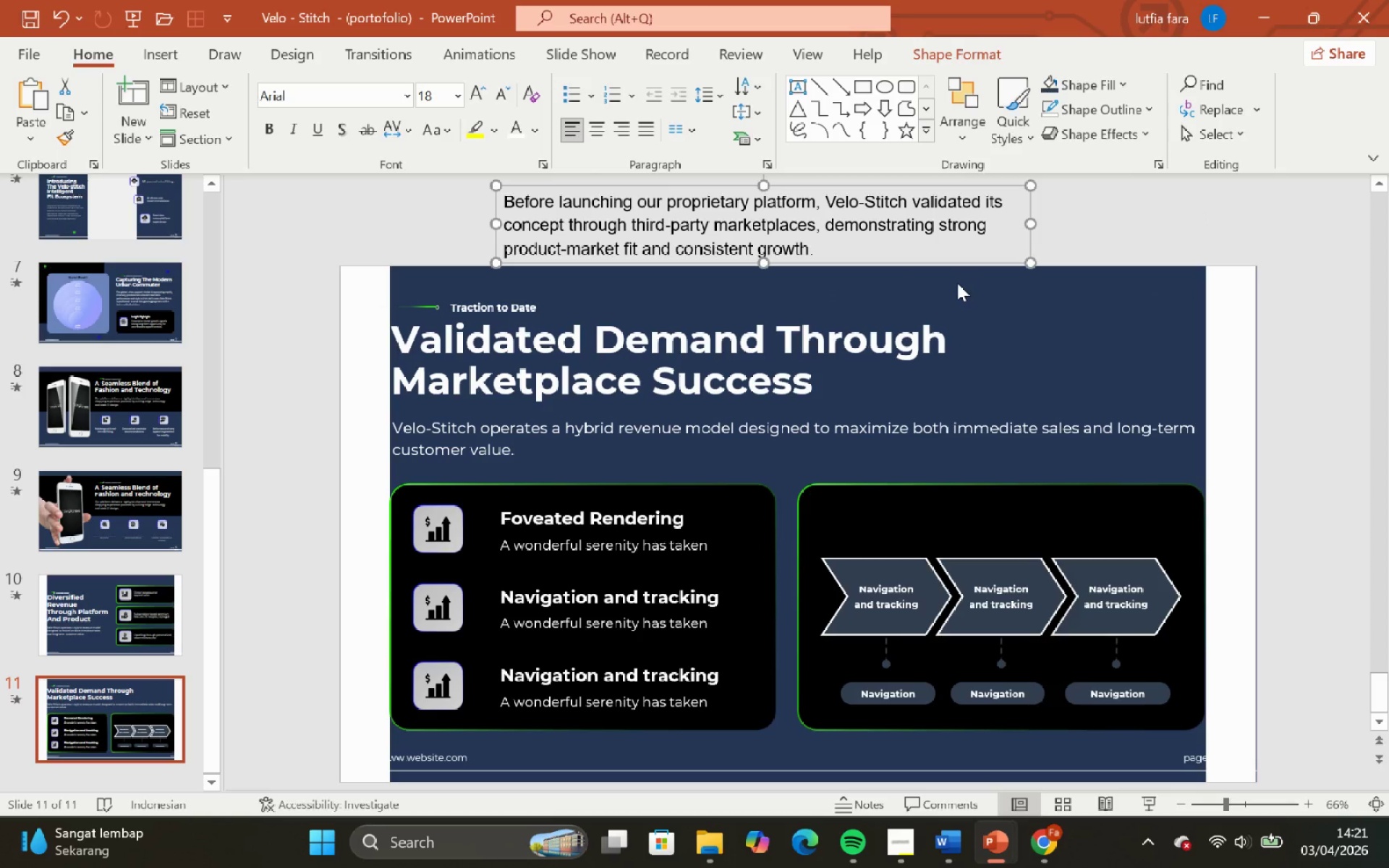 
left_click([959, 286])
 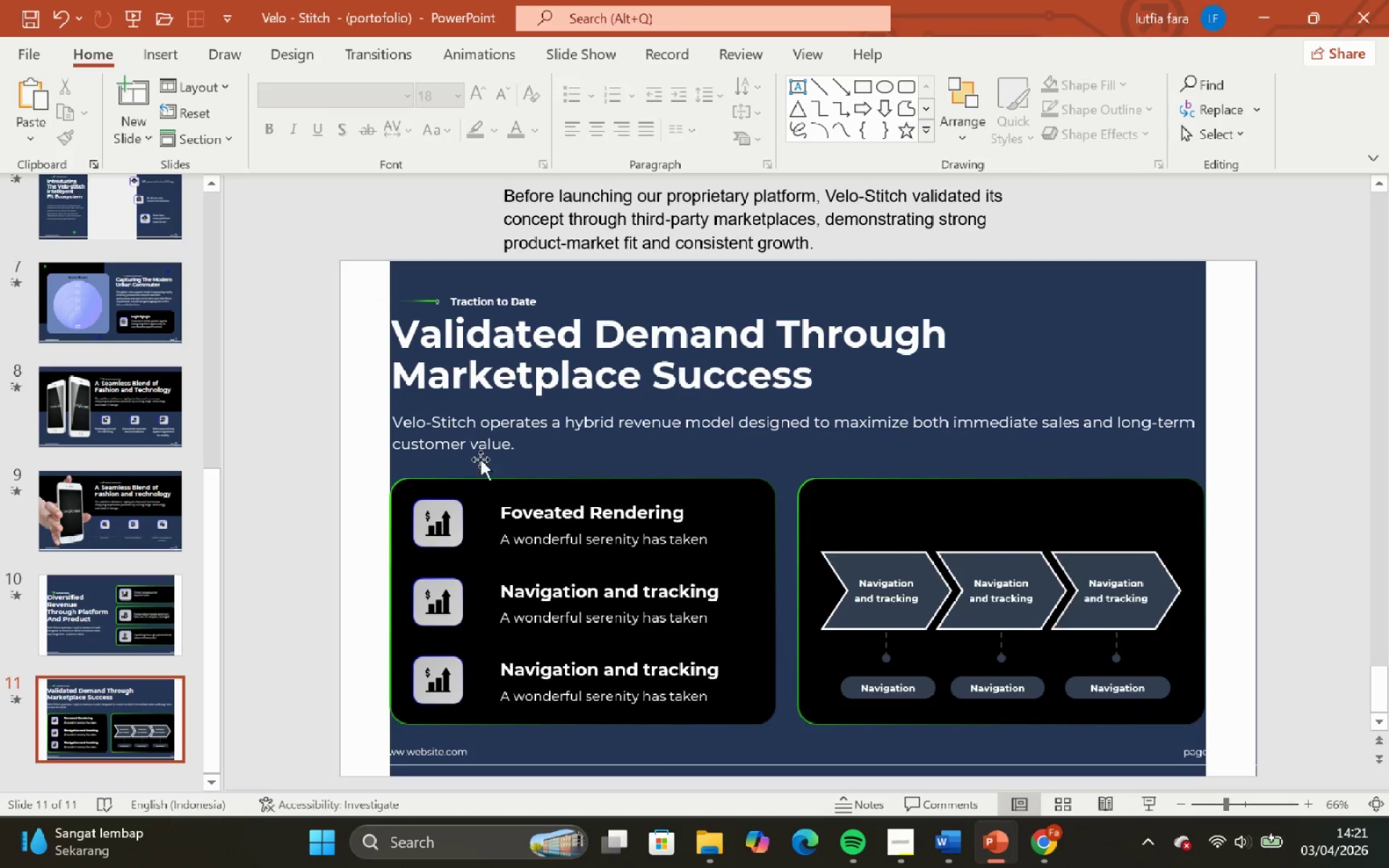 
left_click([527, 443])
 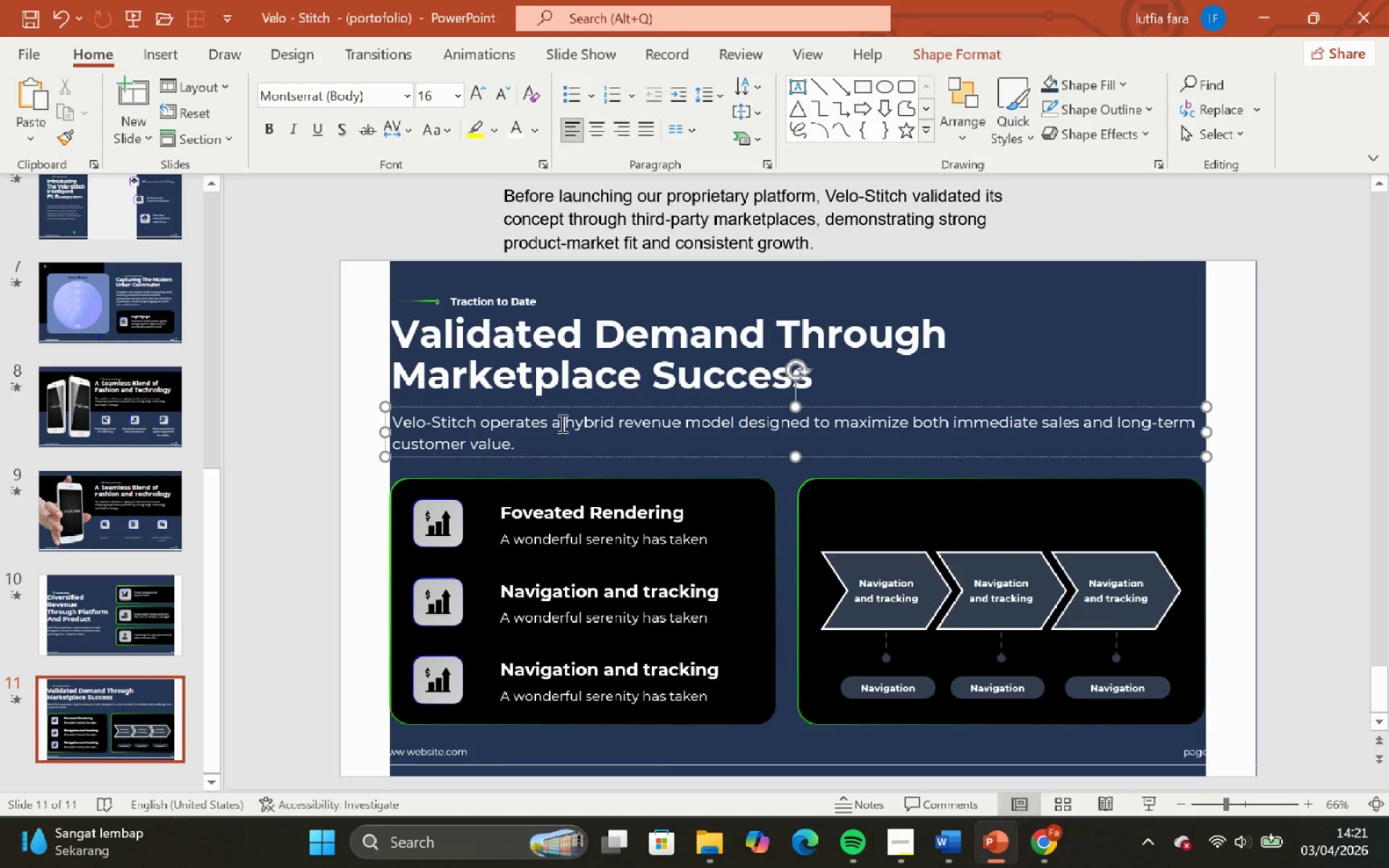 
key(Backspace)
 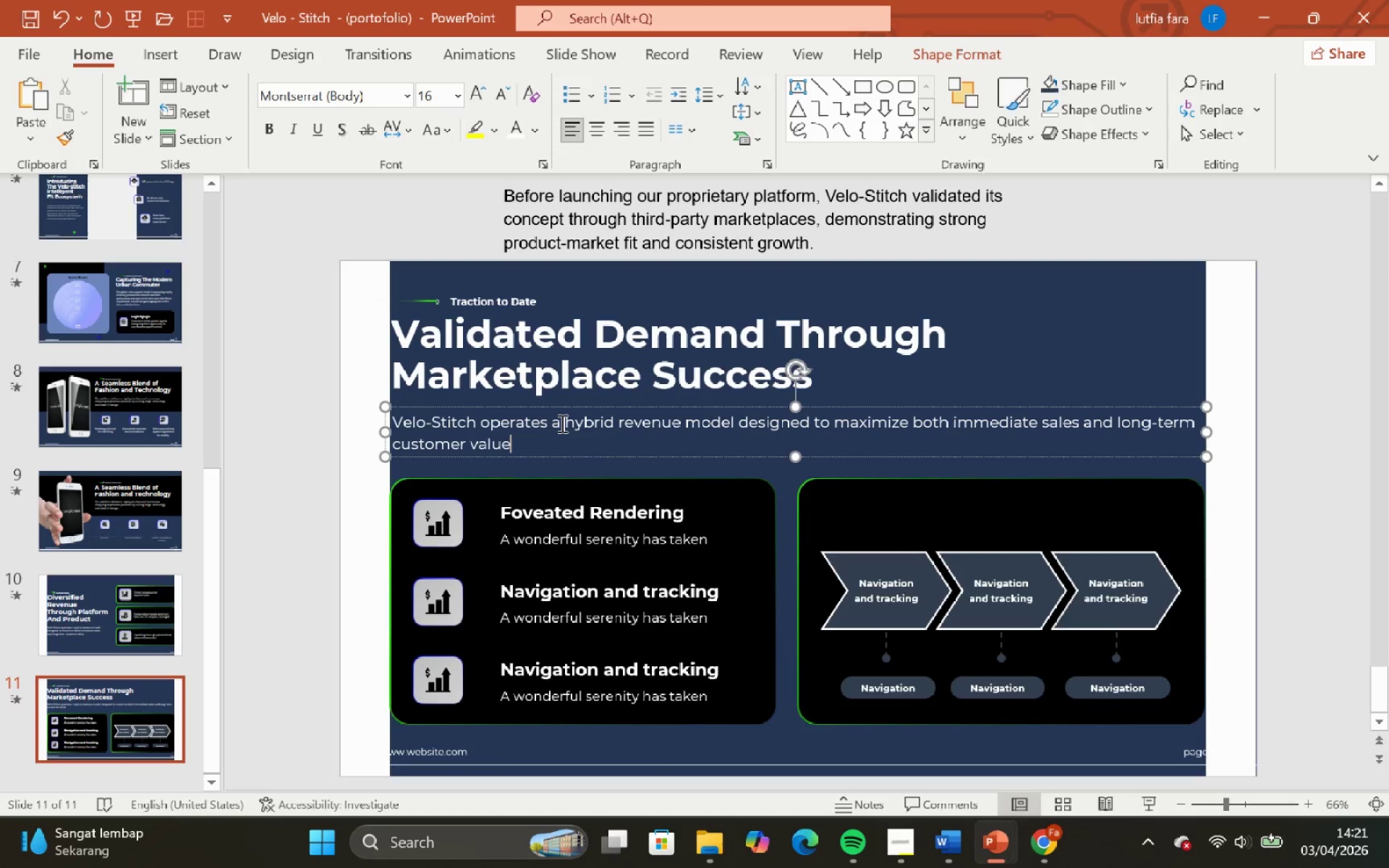 
hold_key(key=Backspace, duration=1.5)
 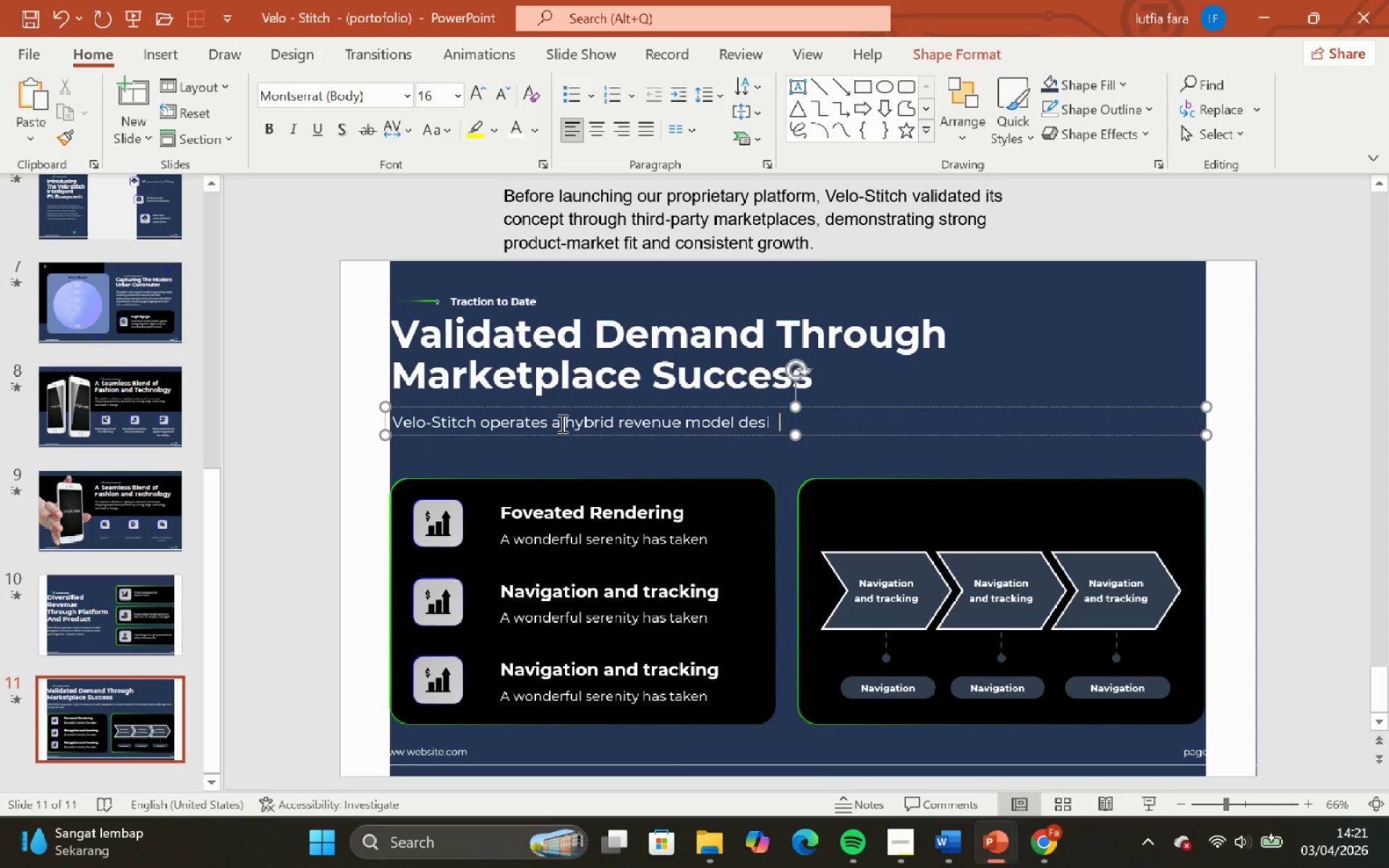 
hold_key(key=Backspace, duration=1.19)
 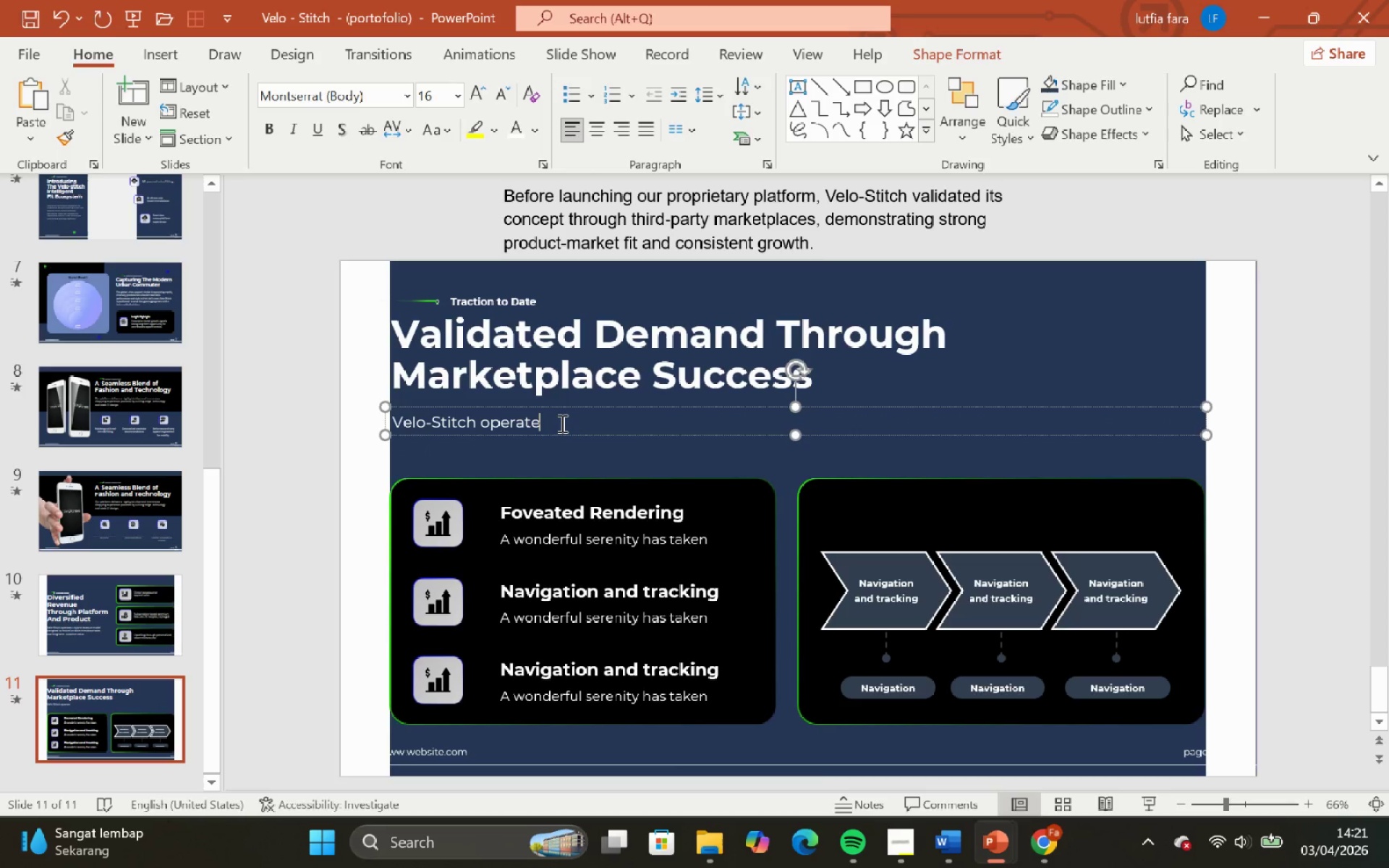 
hold_key(key=Backspace, duration=0.45)
 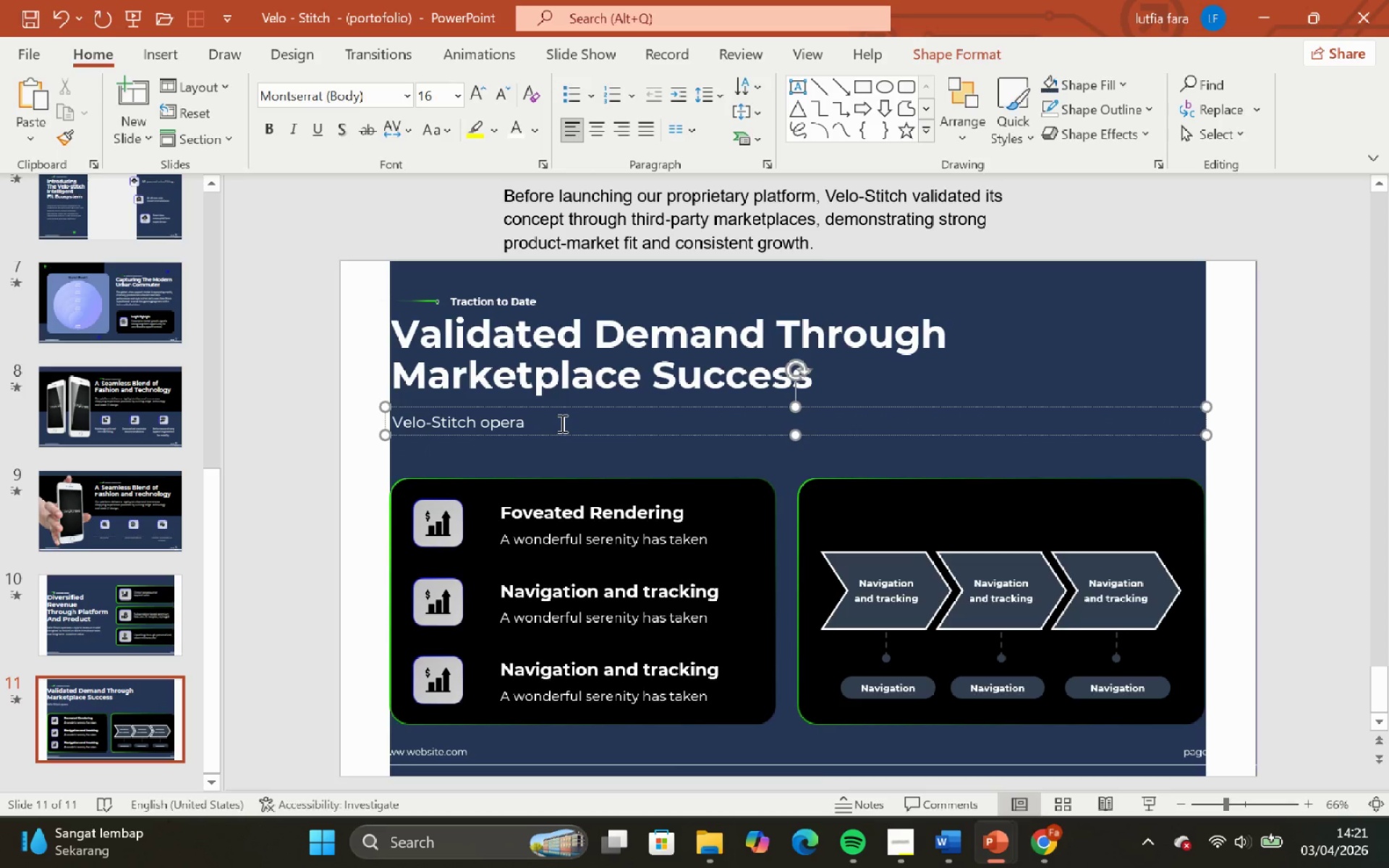 
wait(10.33)
 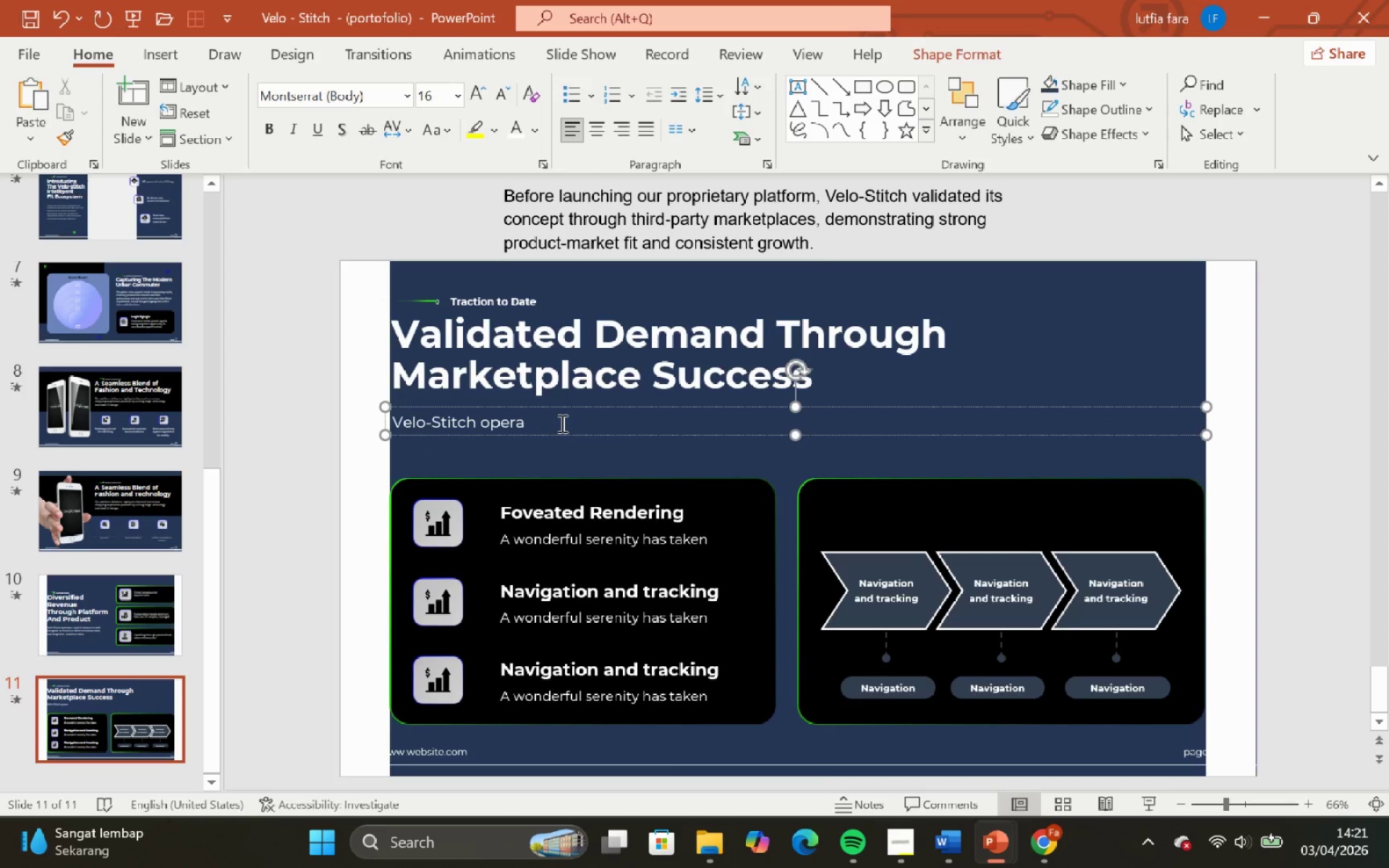 
key(Backspace)
key(Backspace)
key(Backspace)
key(Backspace)
key(Backspace)
key(Backspace)
key(Backspace)
key(Backspace)
key(Backspace)
key(Backspace)
key(Backspace)
key(Backspace)
key(Backspace)
key(Backspace)
key(Backspace)
key(Backspace)
key(Backspace)
key(Backspace)
type(Before launching our proprietary platform, Velo=[Delete])
 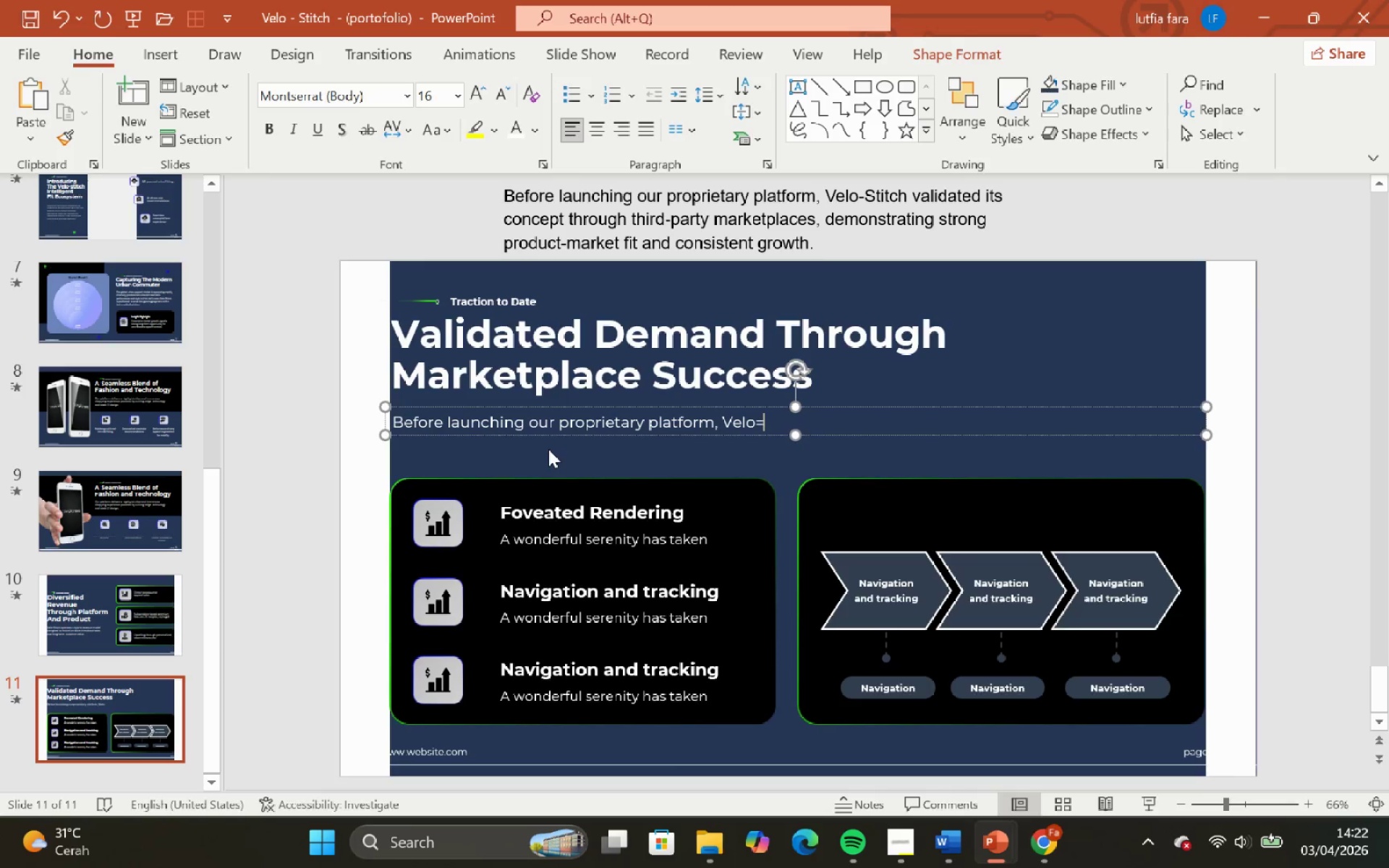 
type(-)
key(Backspace)
key(Backspace)
type(-Stitch )
 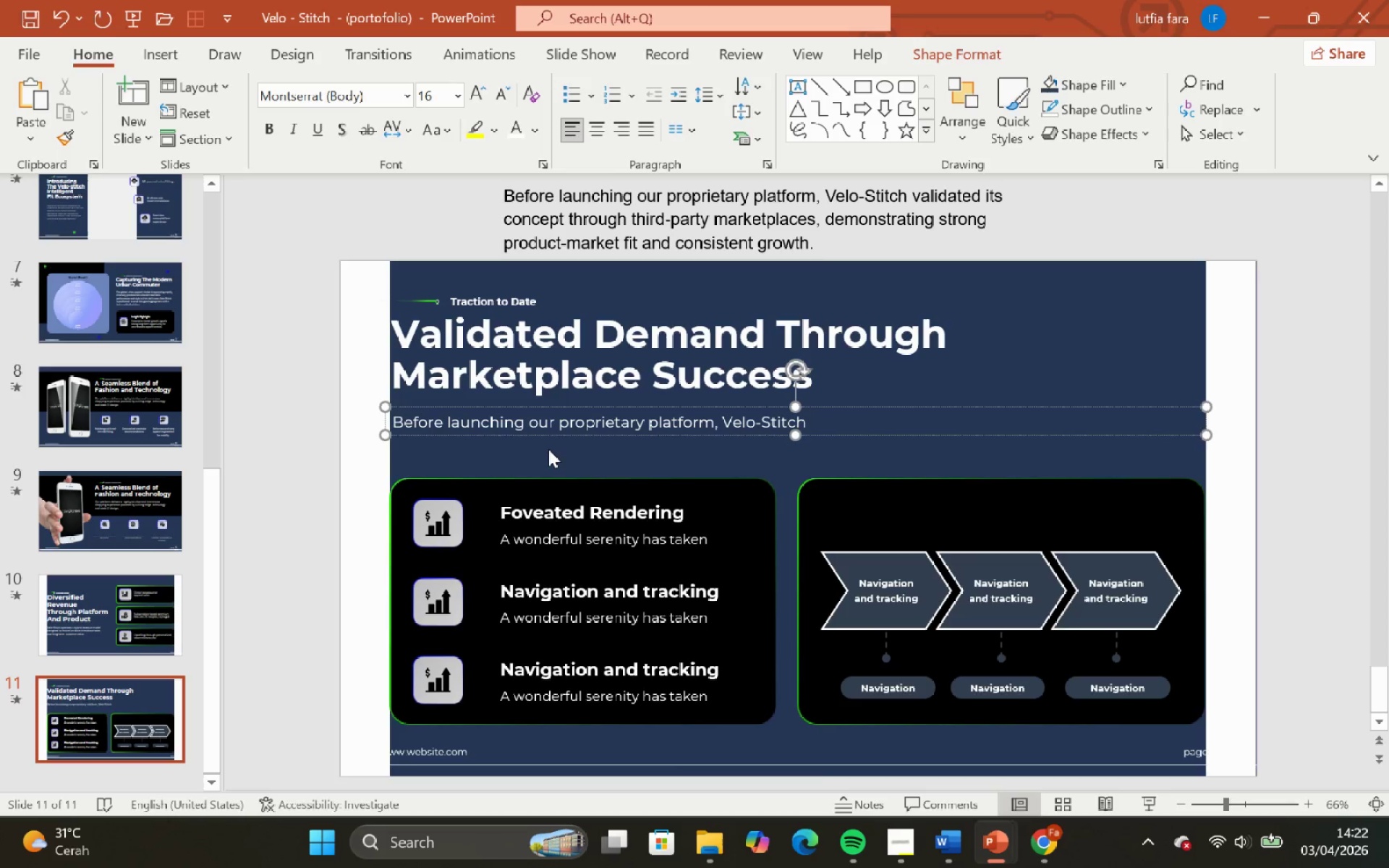 
type(validared)
key(Backspace)
key(Backspace)
key(Backspace)
type(ted )
 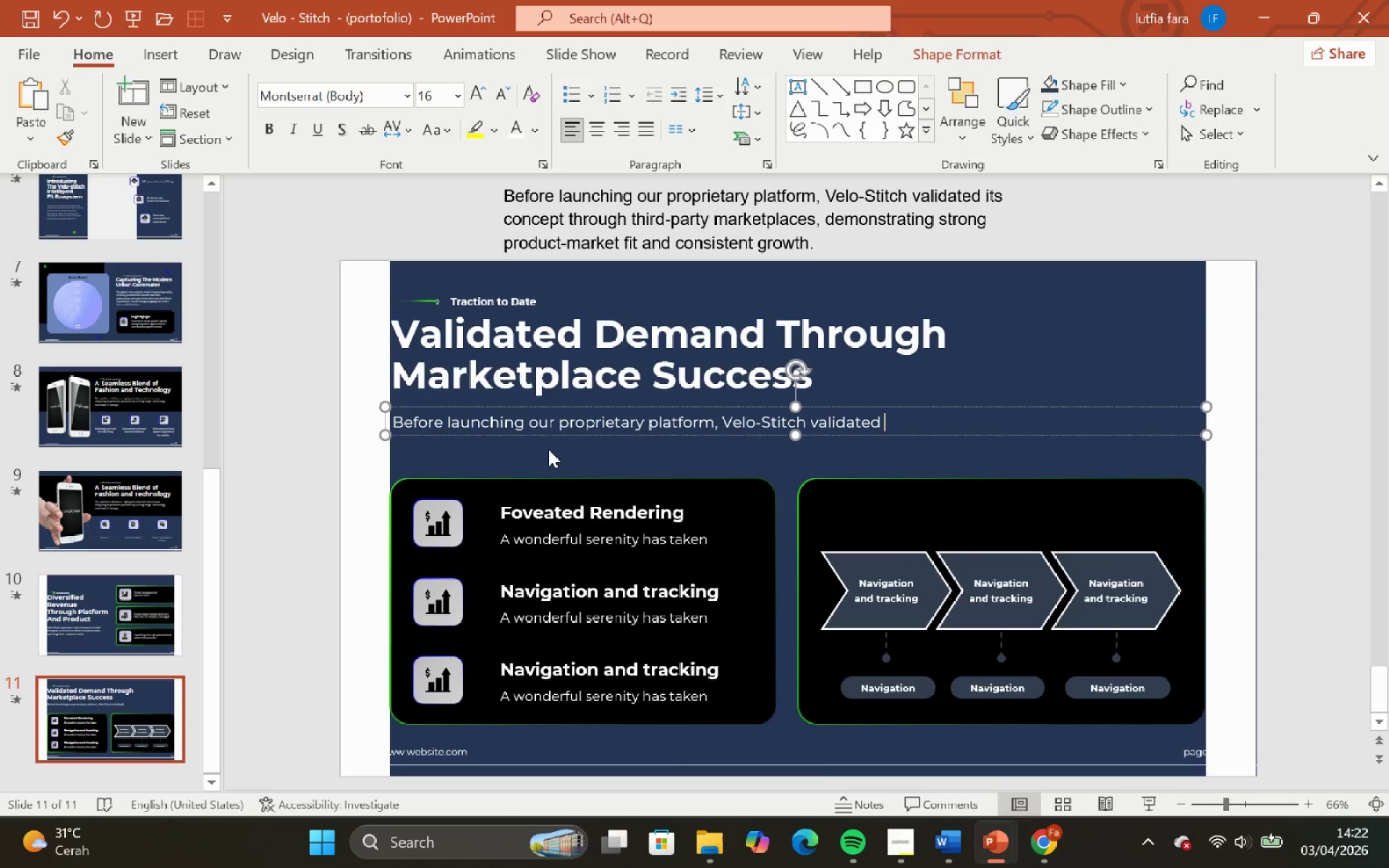 
type(its concept through third=)
key(Backspace)
type(-party market)
 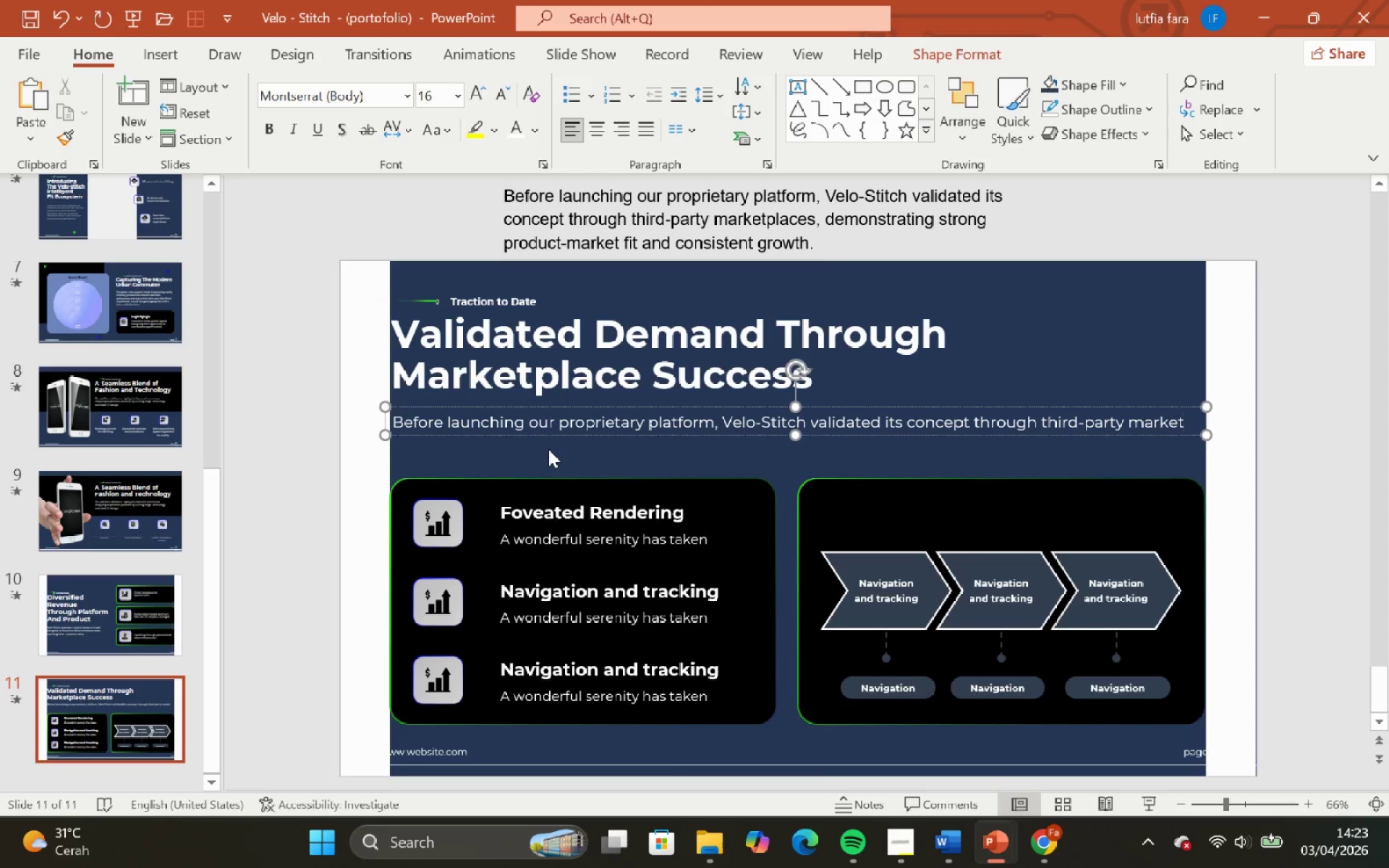 
type(placrs, demon)
 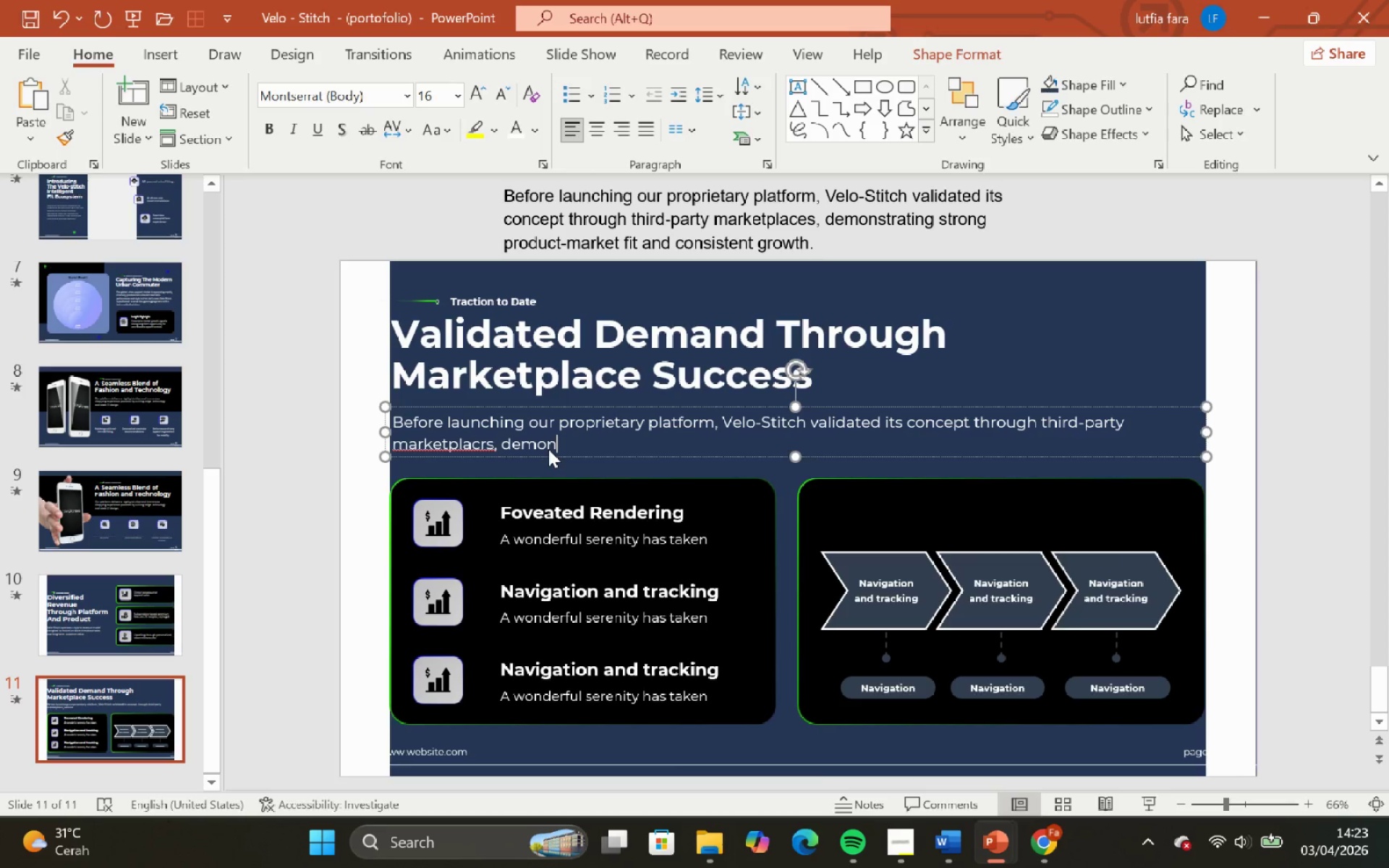 
hold_key(key=ArrowLeft, duration=0.56)
 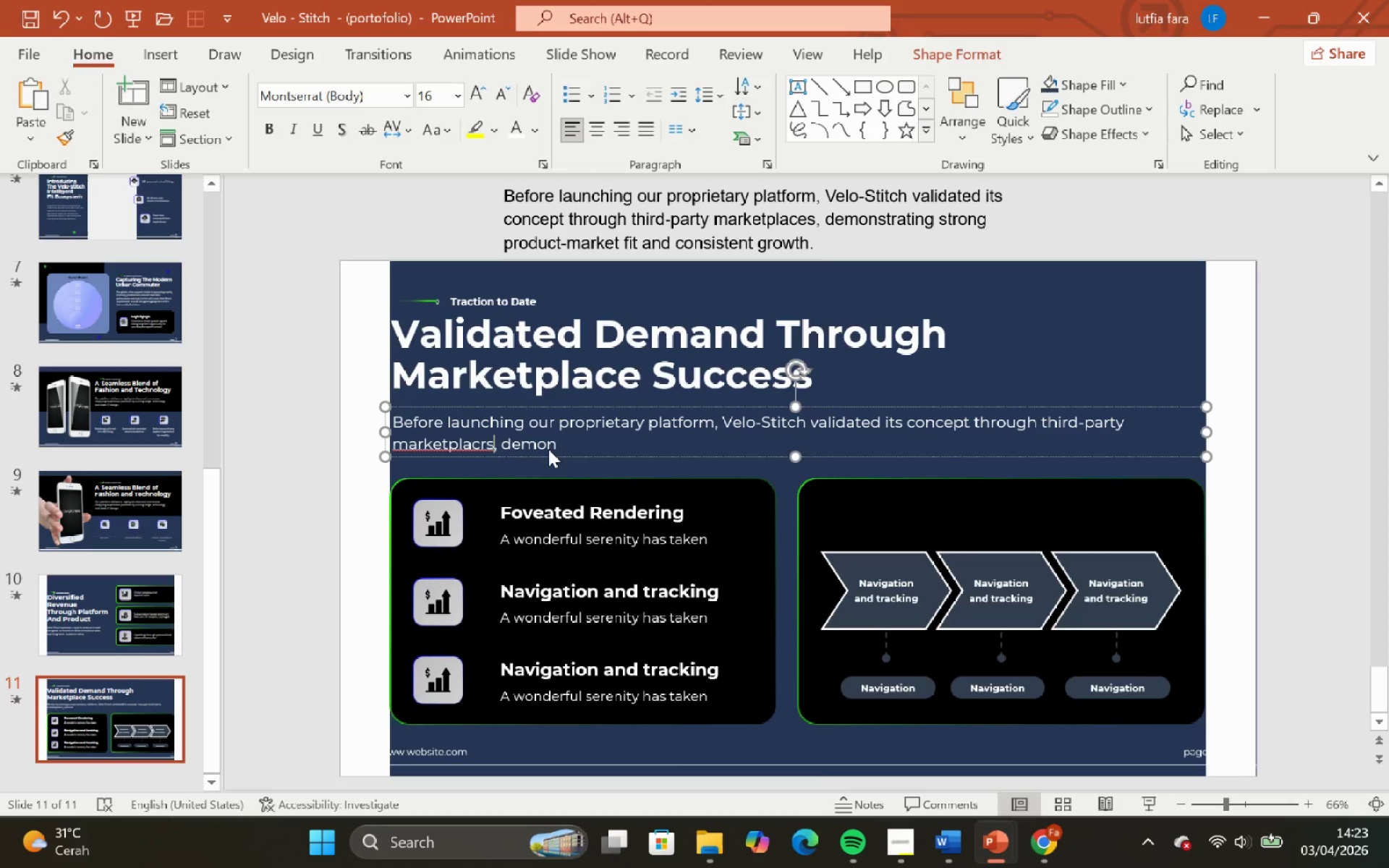 
key(ArrowLeft)
 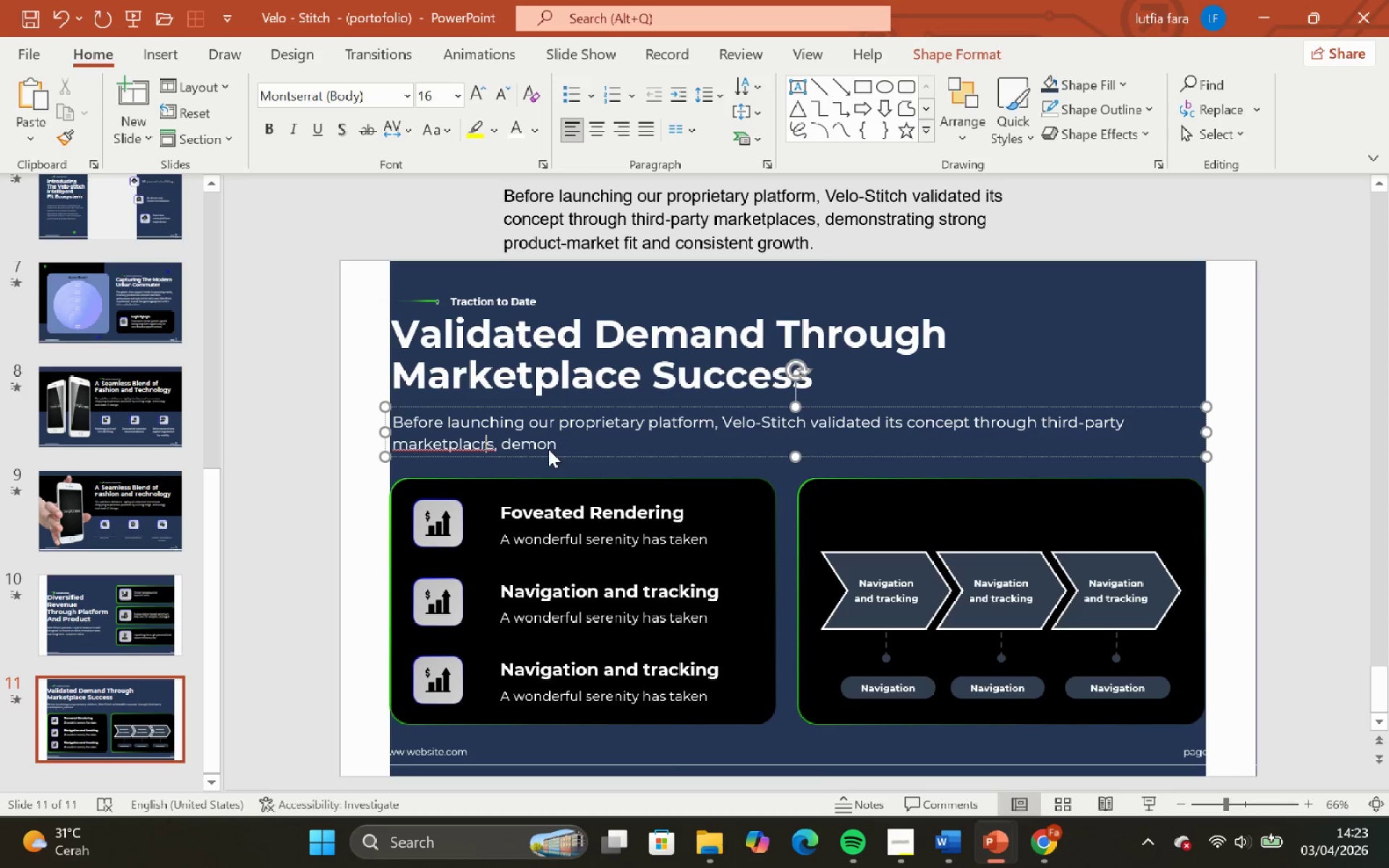 
key(Backspace)
 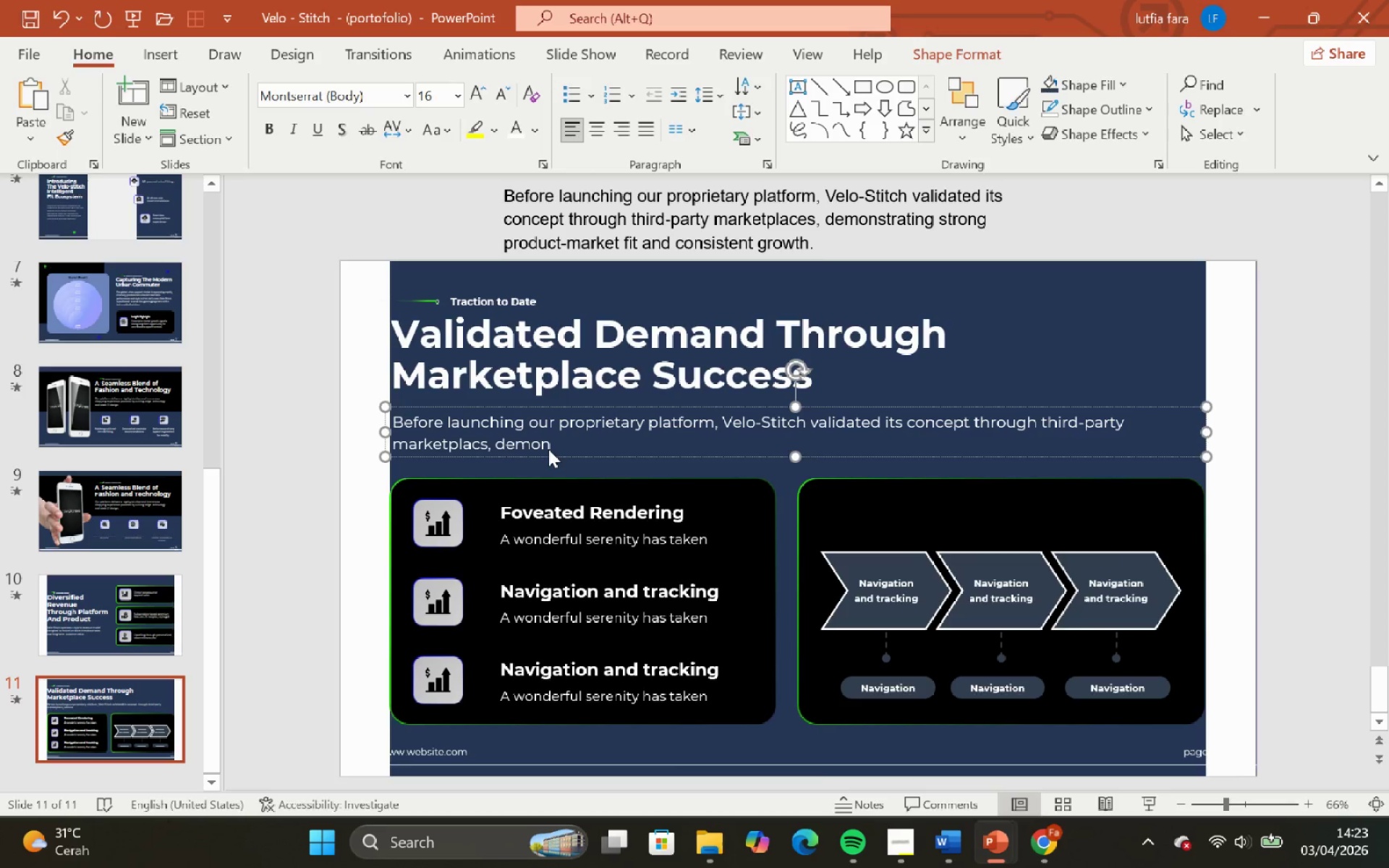 
key(E)
 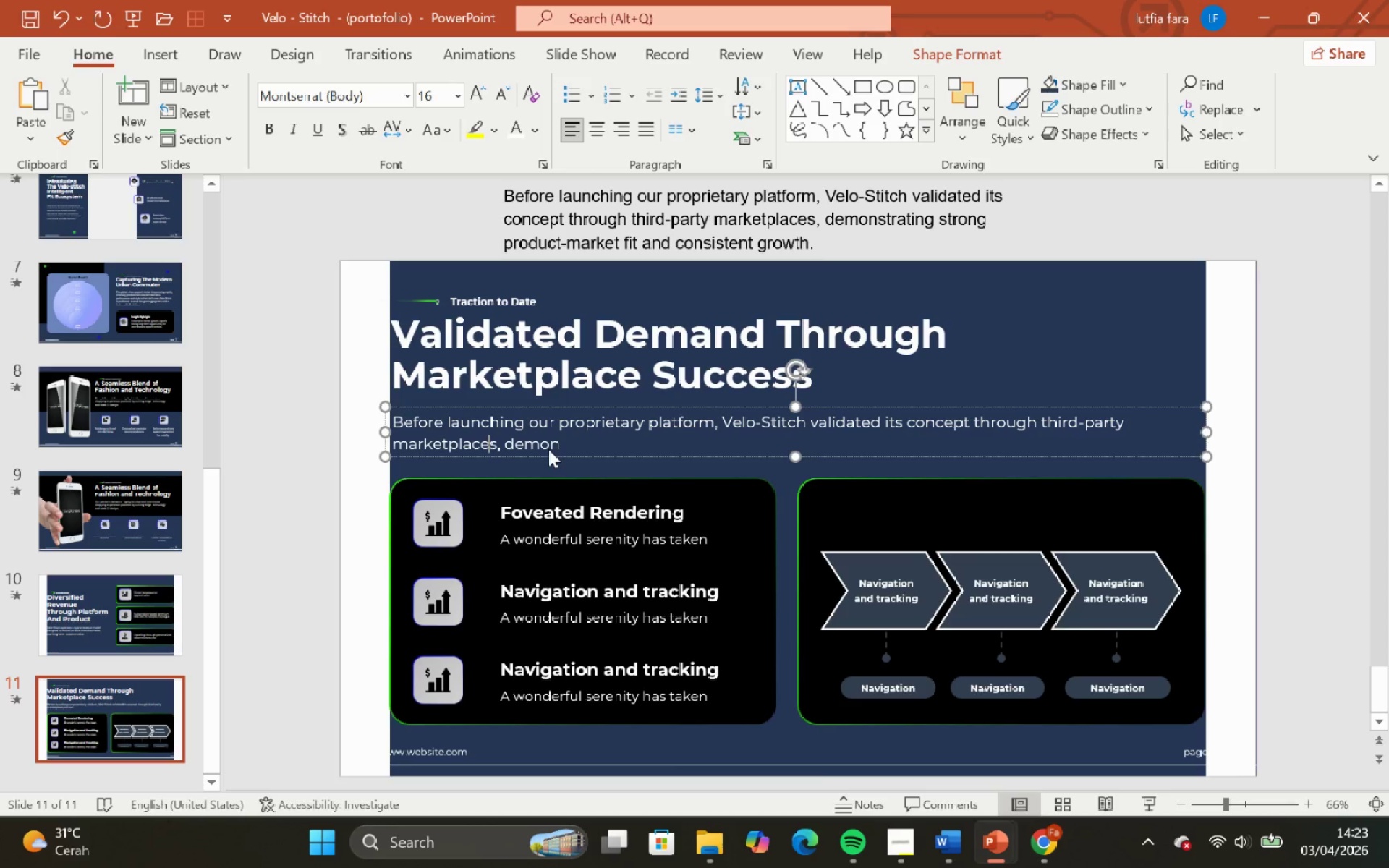 
hold_key(key=ArrowRight, duration=0.67)
 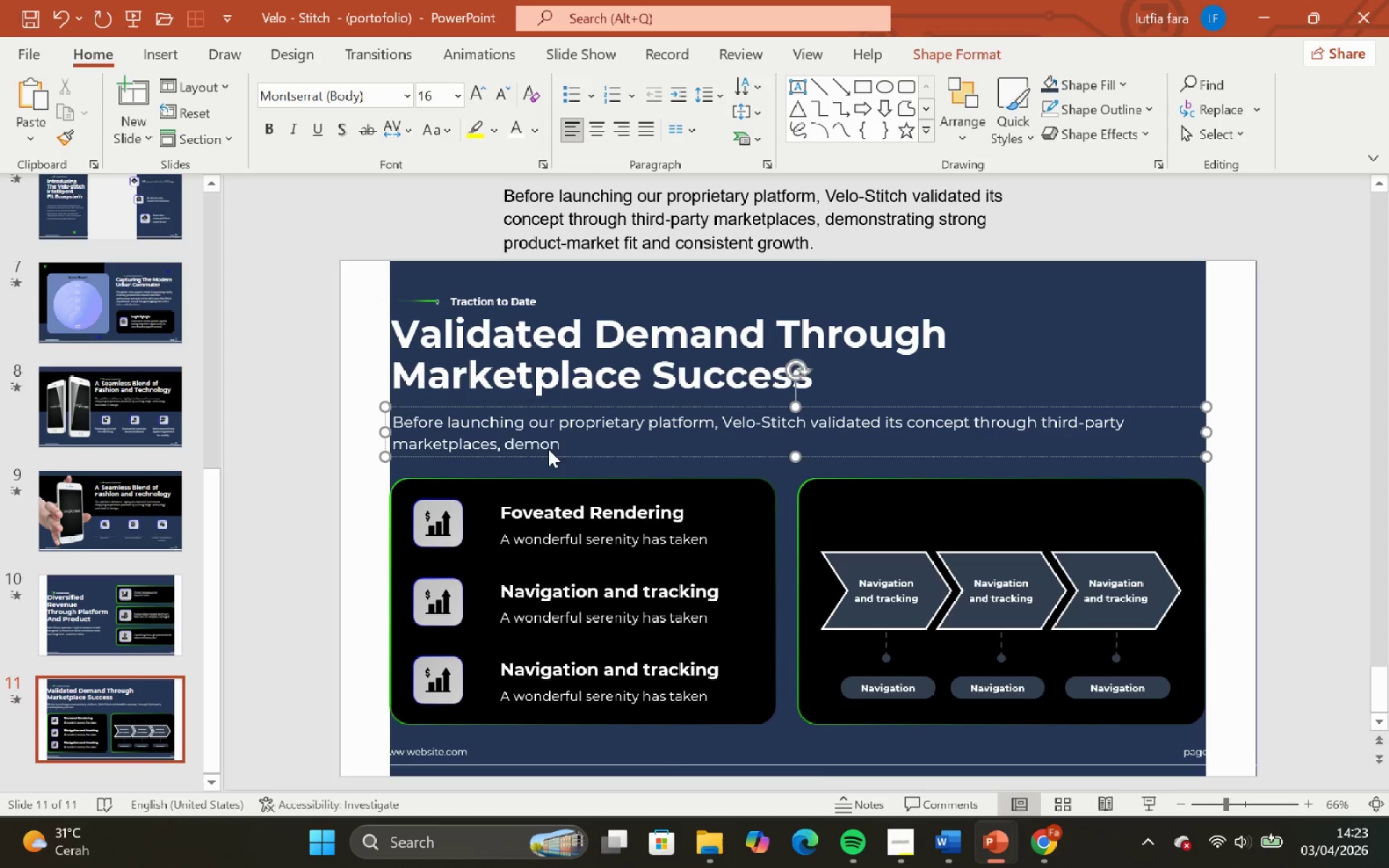 
type(strating strong product-market fit and consistent growth.)
 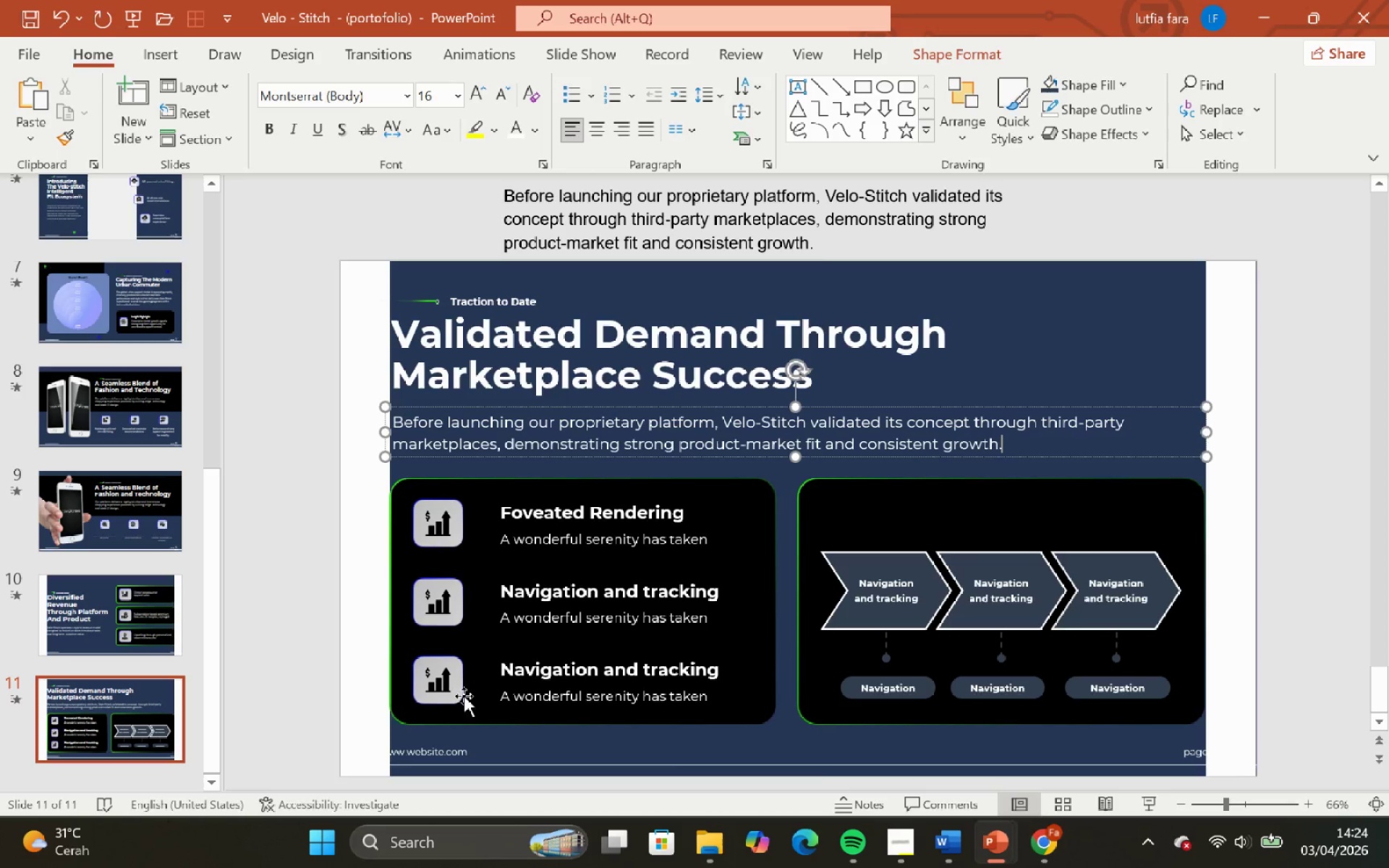 
left_click([1055, 302])
 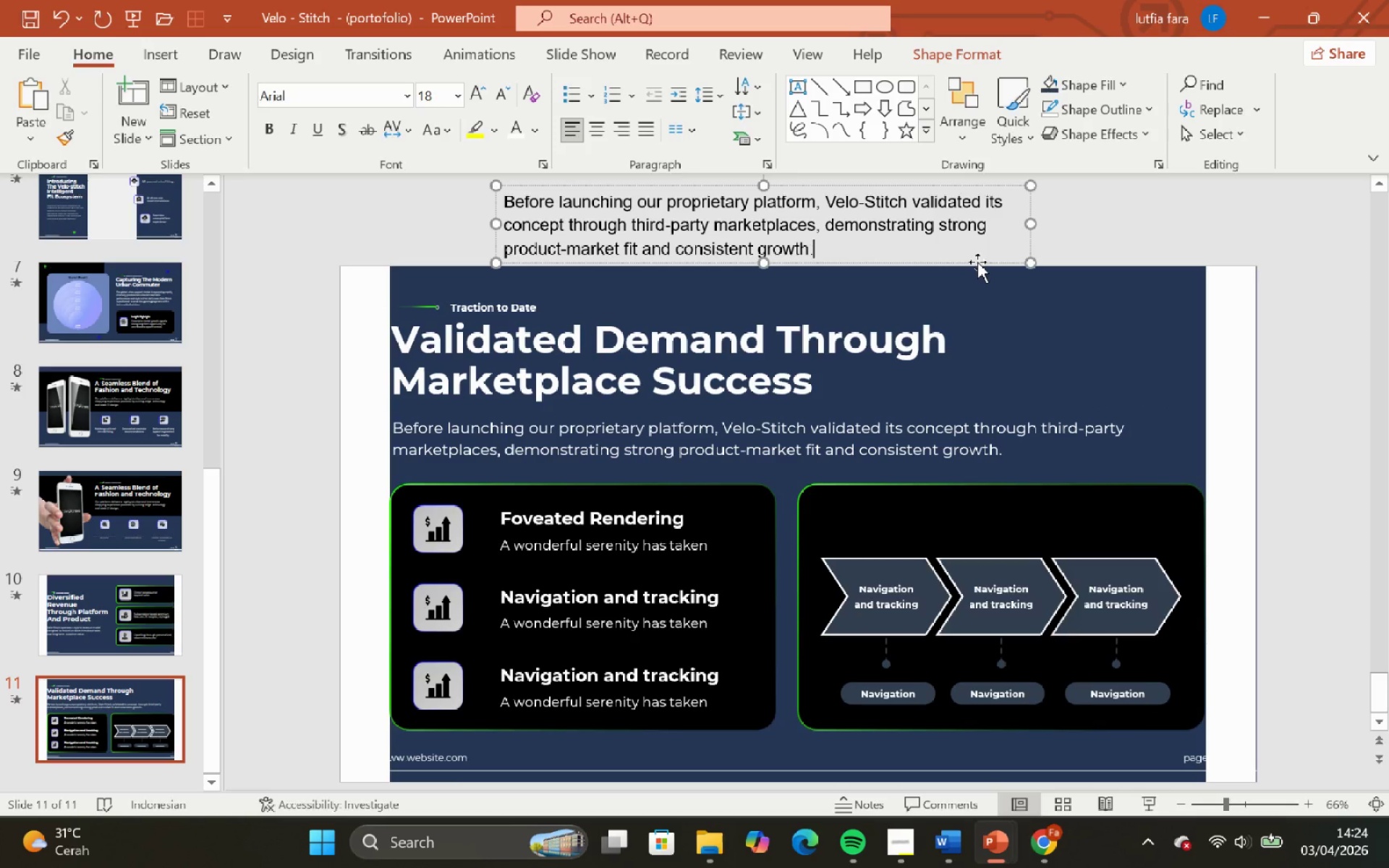 
left_click([977, 268])
 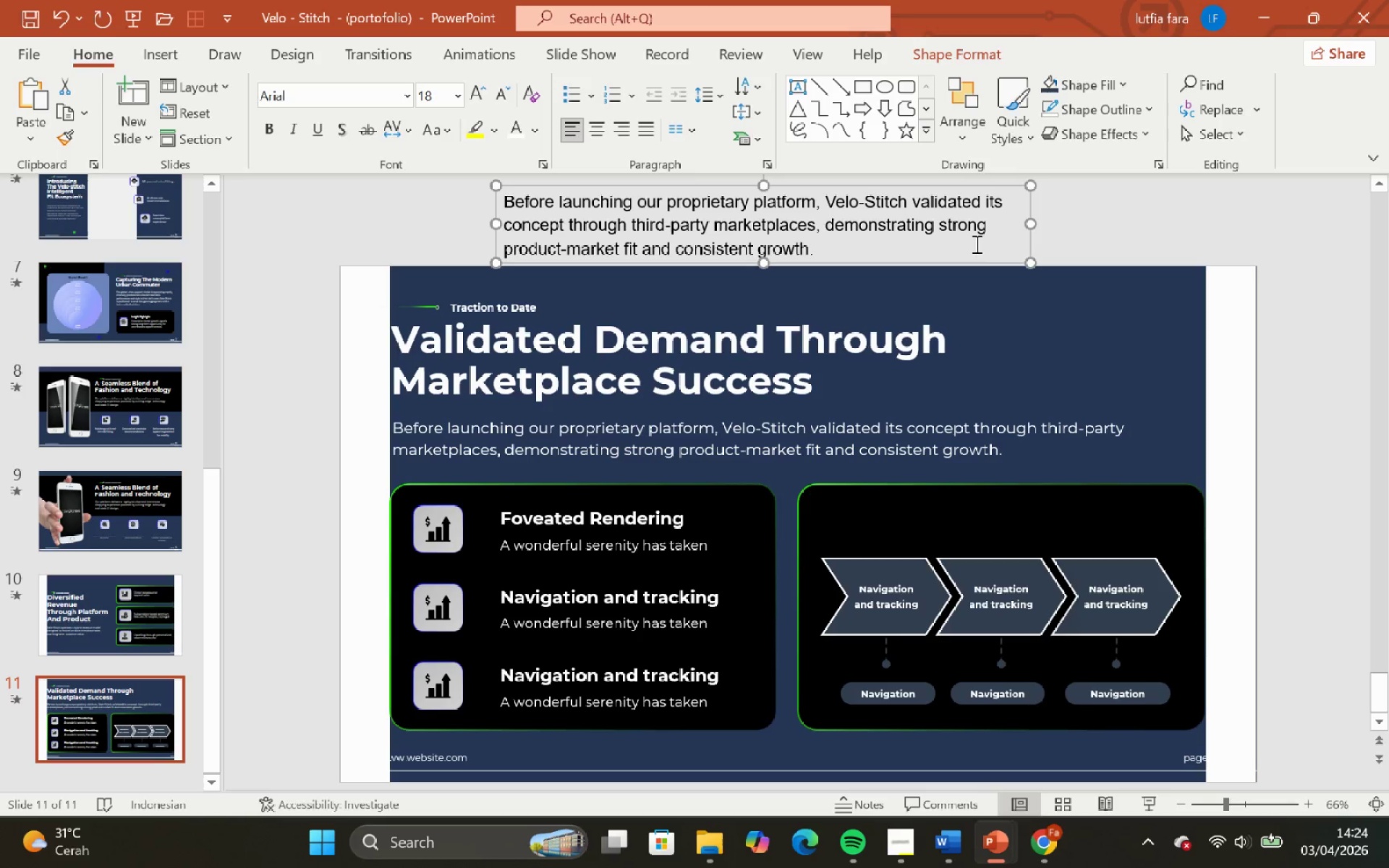 
key(Backspace)
 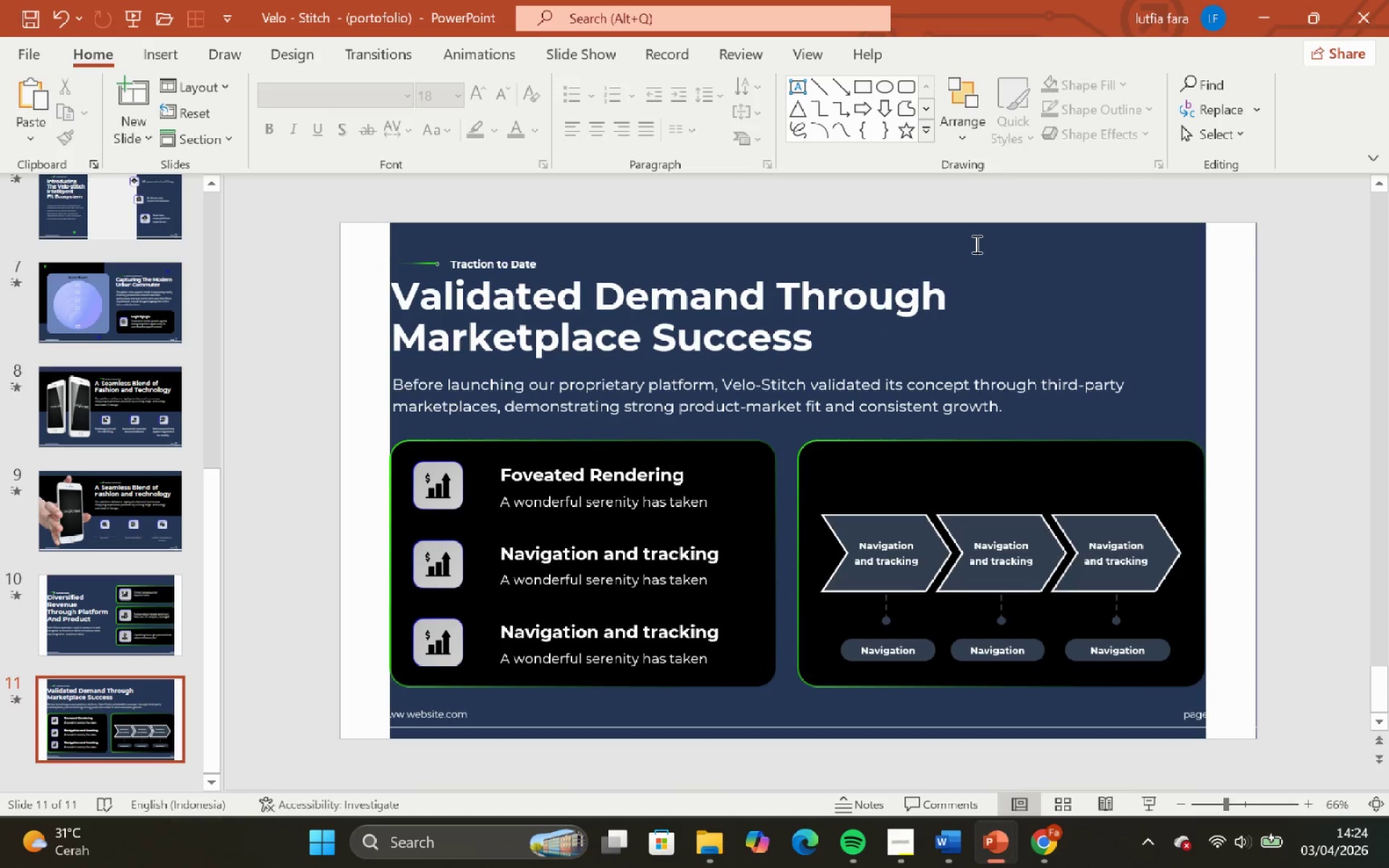 
wait(9.38)
 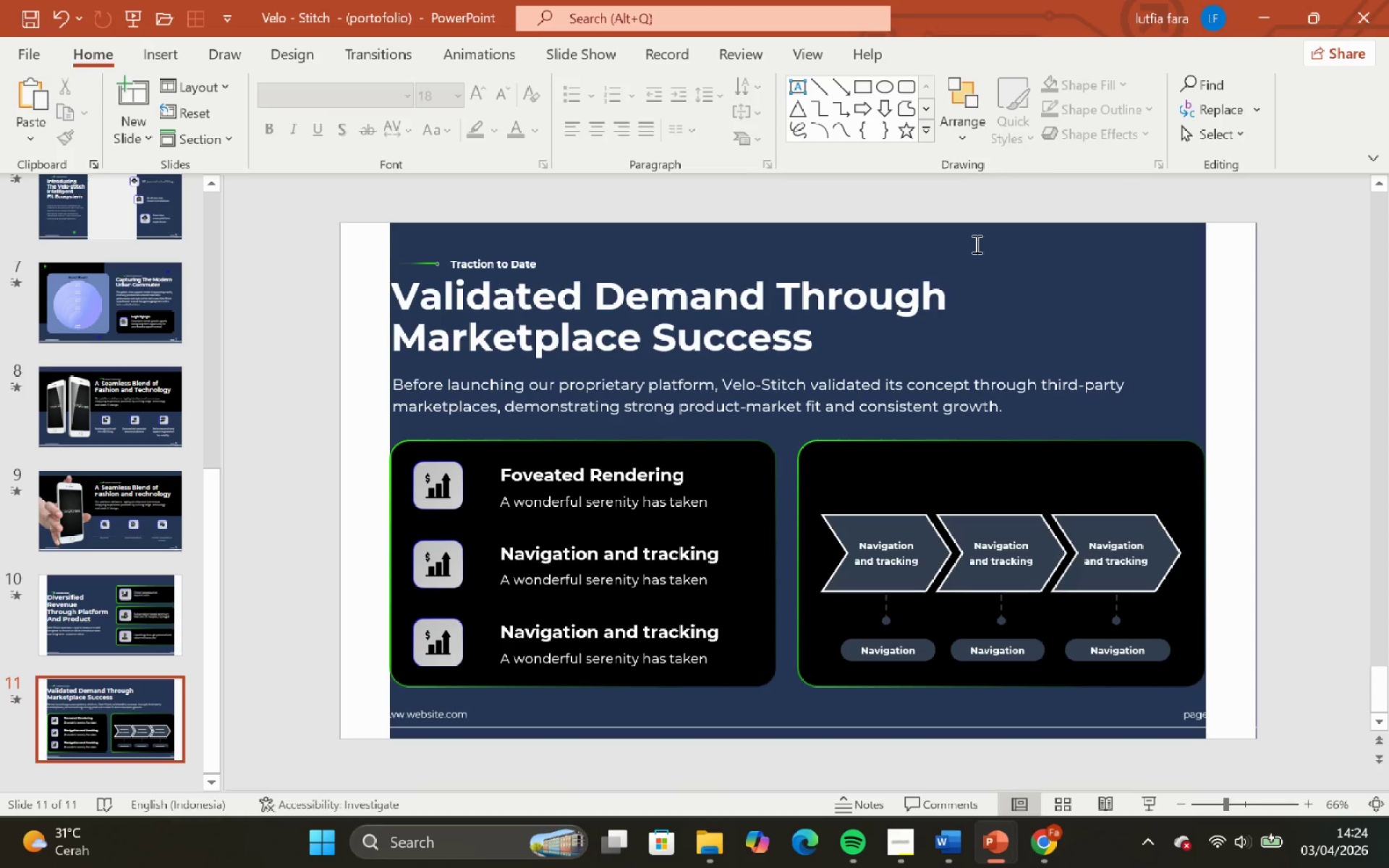 
mouse_move([992, 134])
 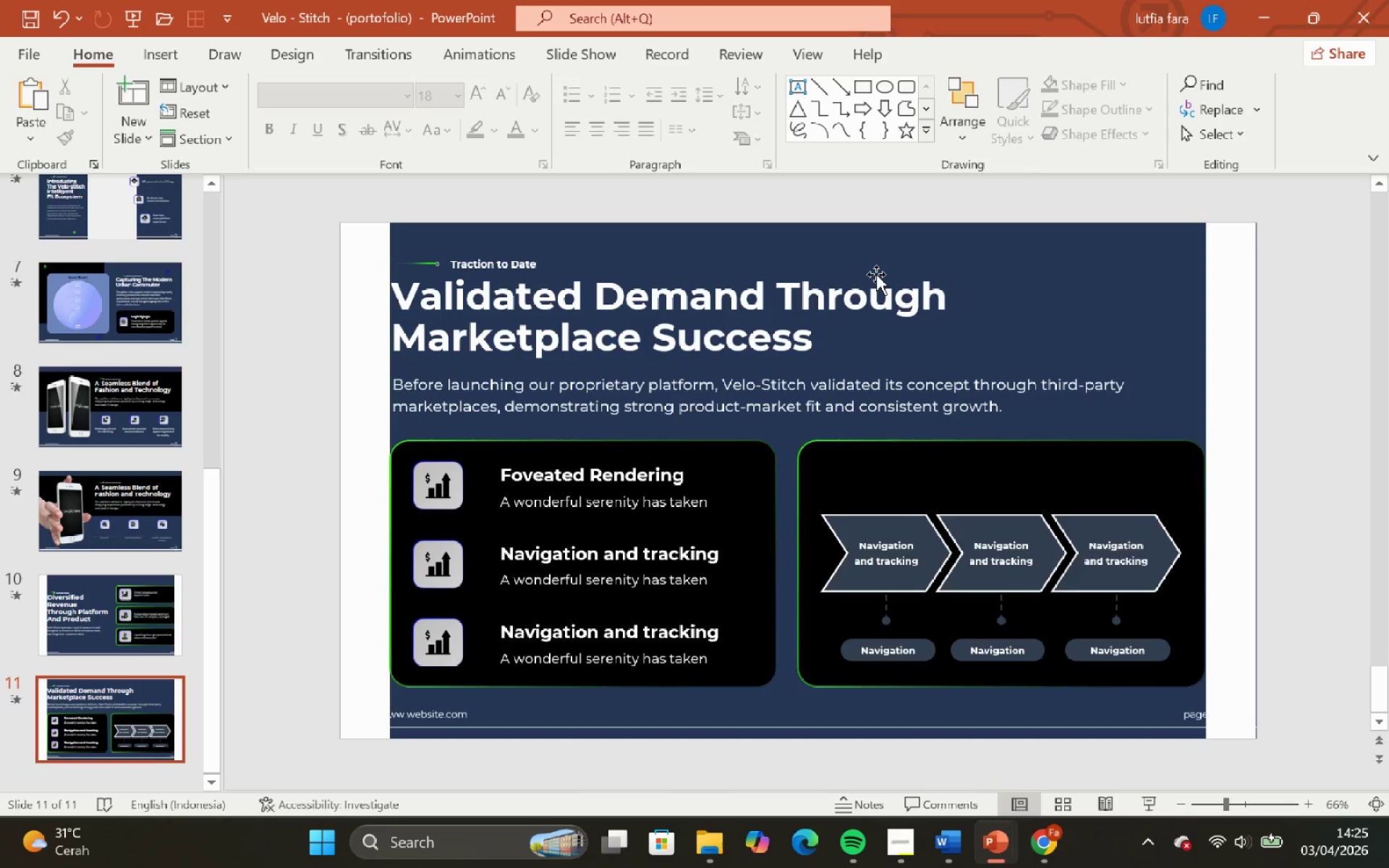 
wait(7.38)
 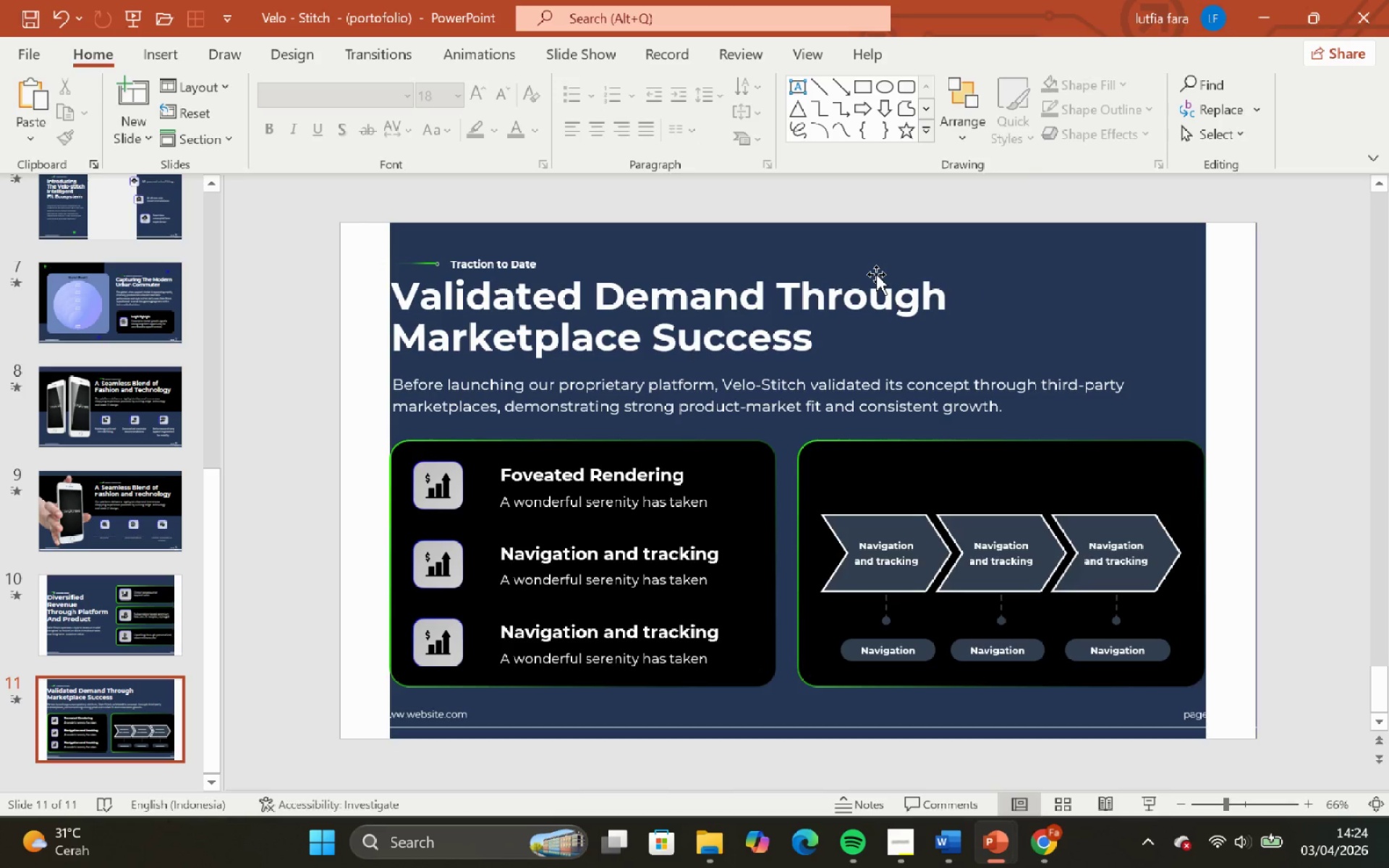 
left_click([897, 205])
 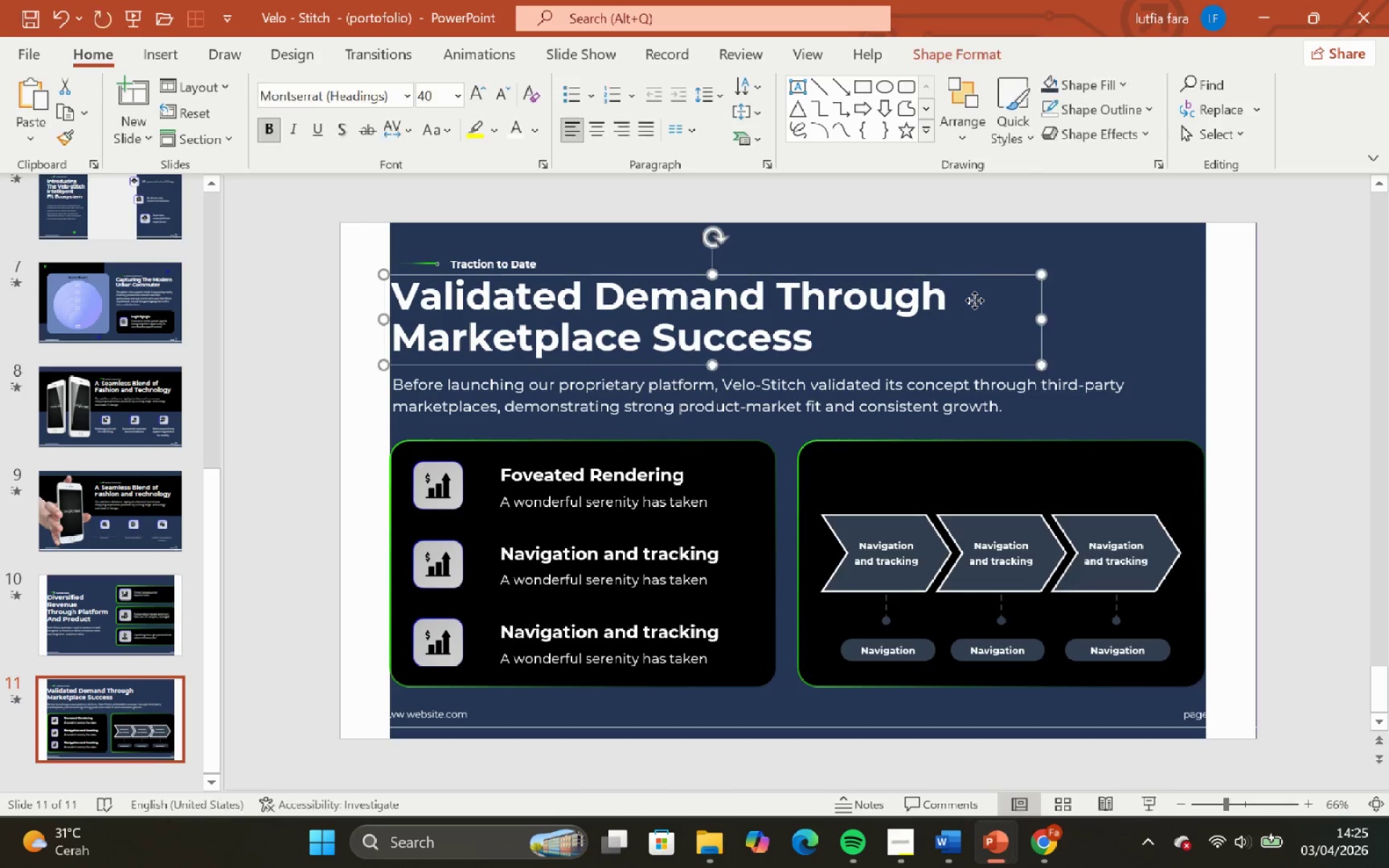 
double_click([968, 220])
 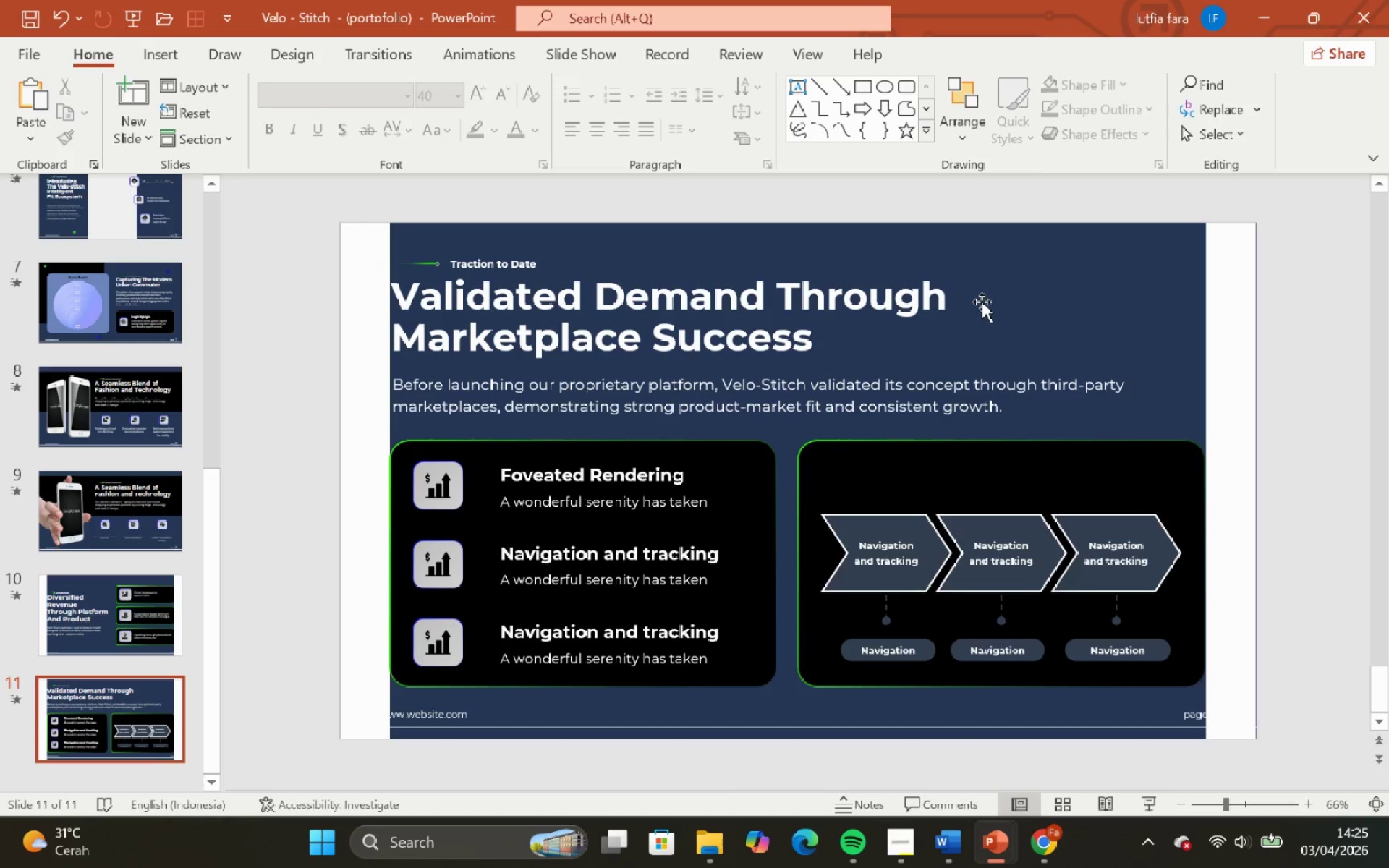 
left_click([982, 302])
 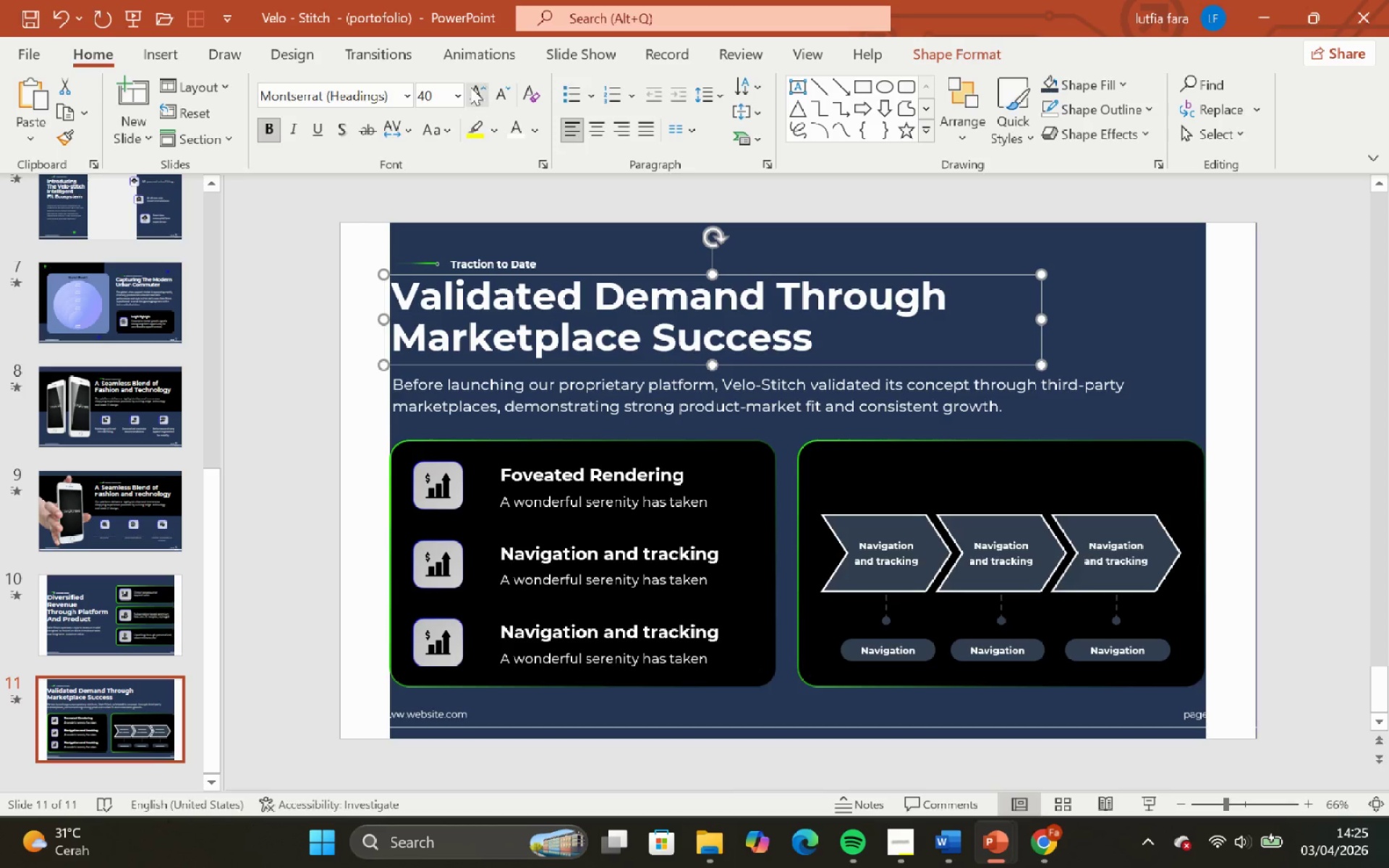 
left_click([477, 90])
 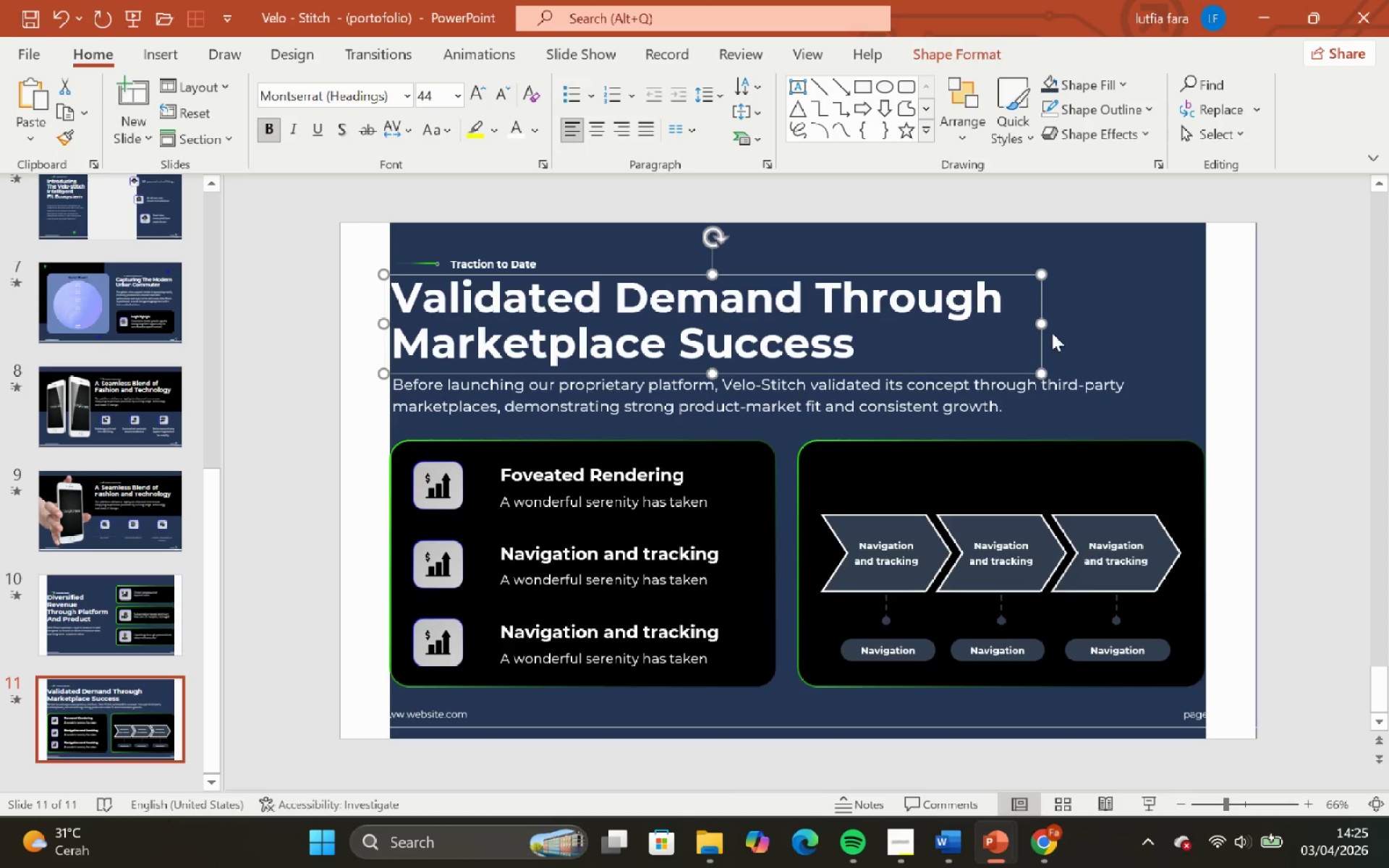 
left_click_drag(start_coordinate=[1047, 327], to_coordinate=[1183, 364])
 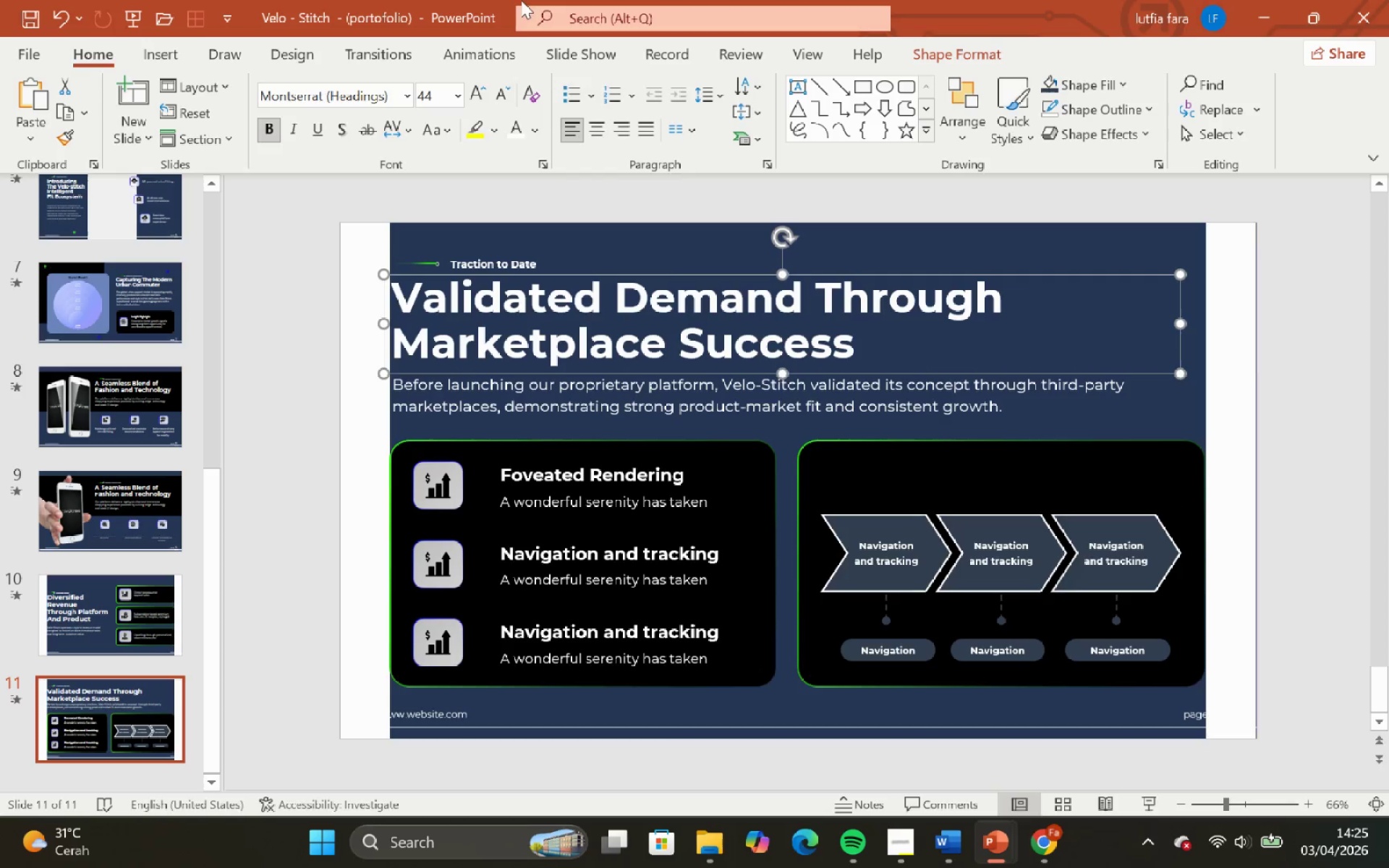 
left_click([506, 94])
 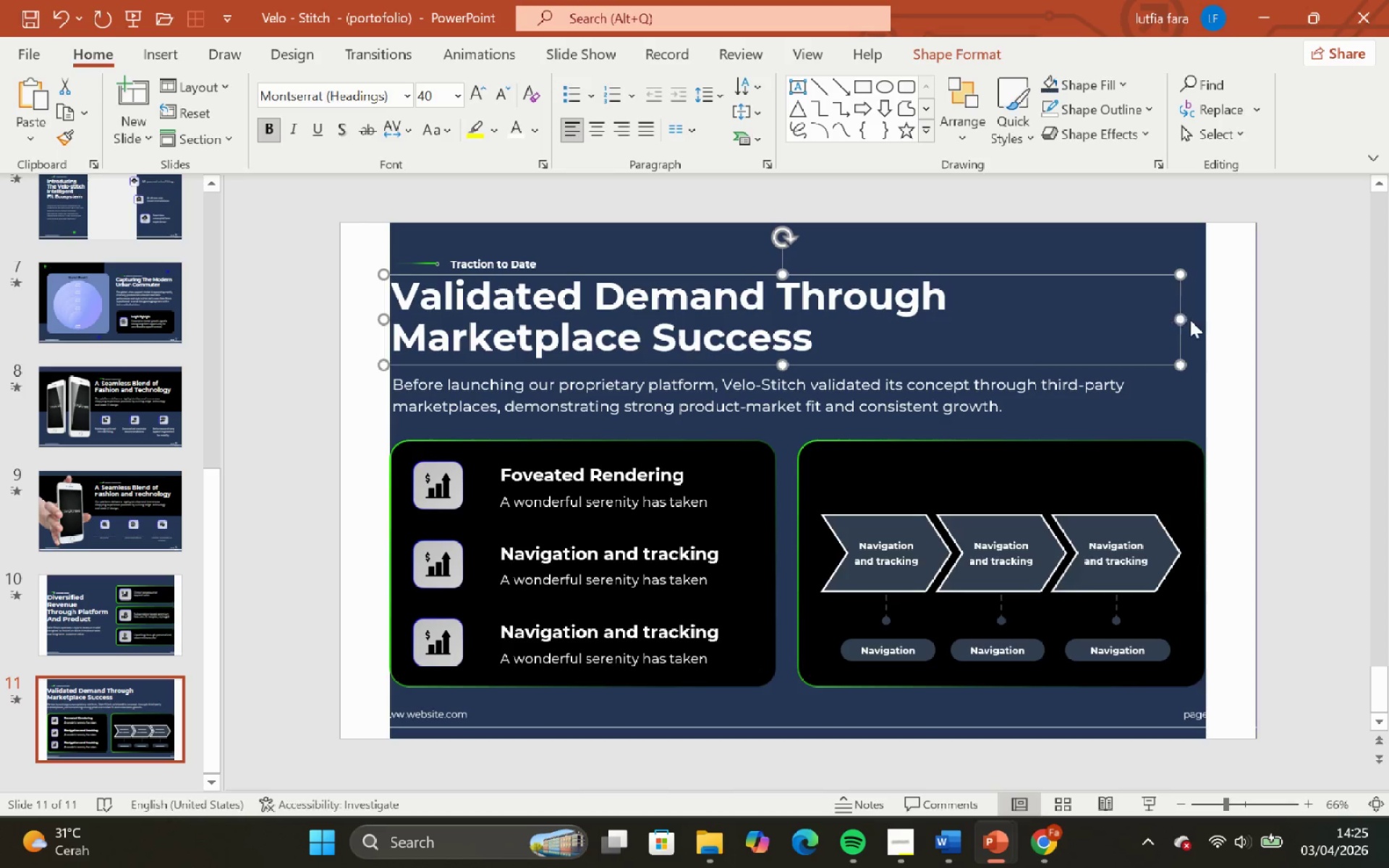 
left_click_drag(start_coordinate=[1183, 315], to_coordinate=[1040, 314])
 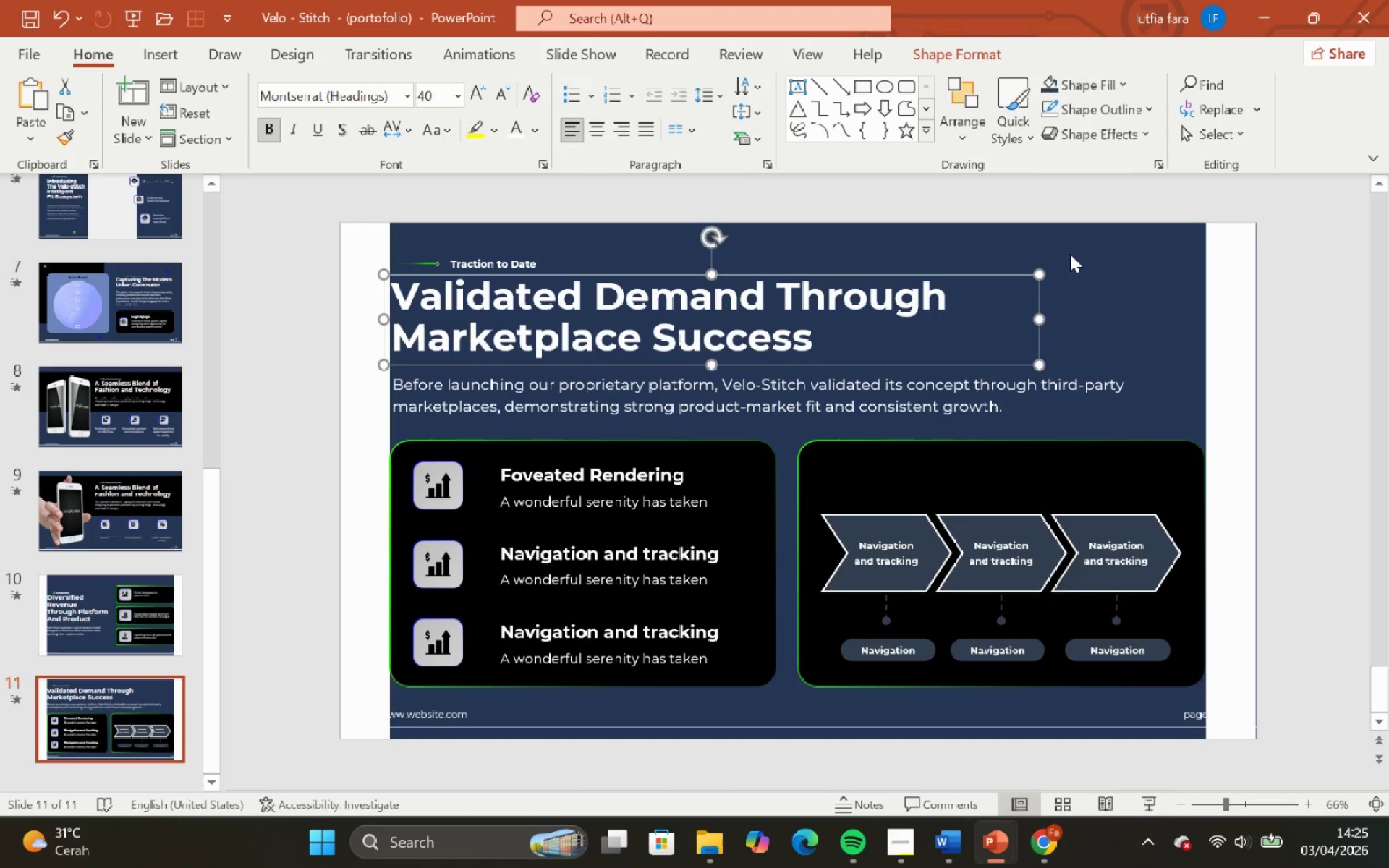 
left_click([1070, 254])
 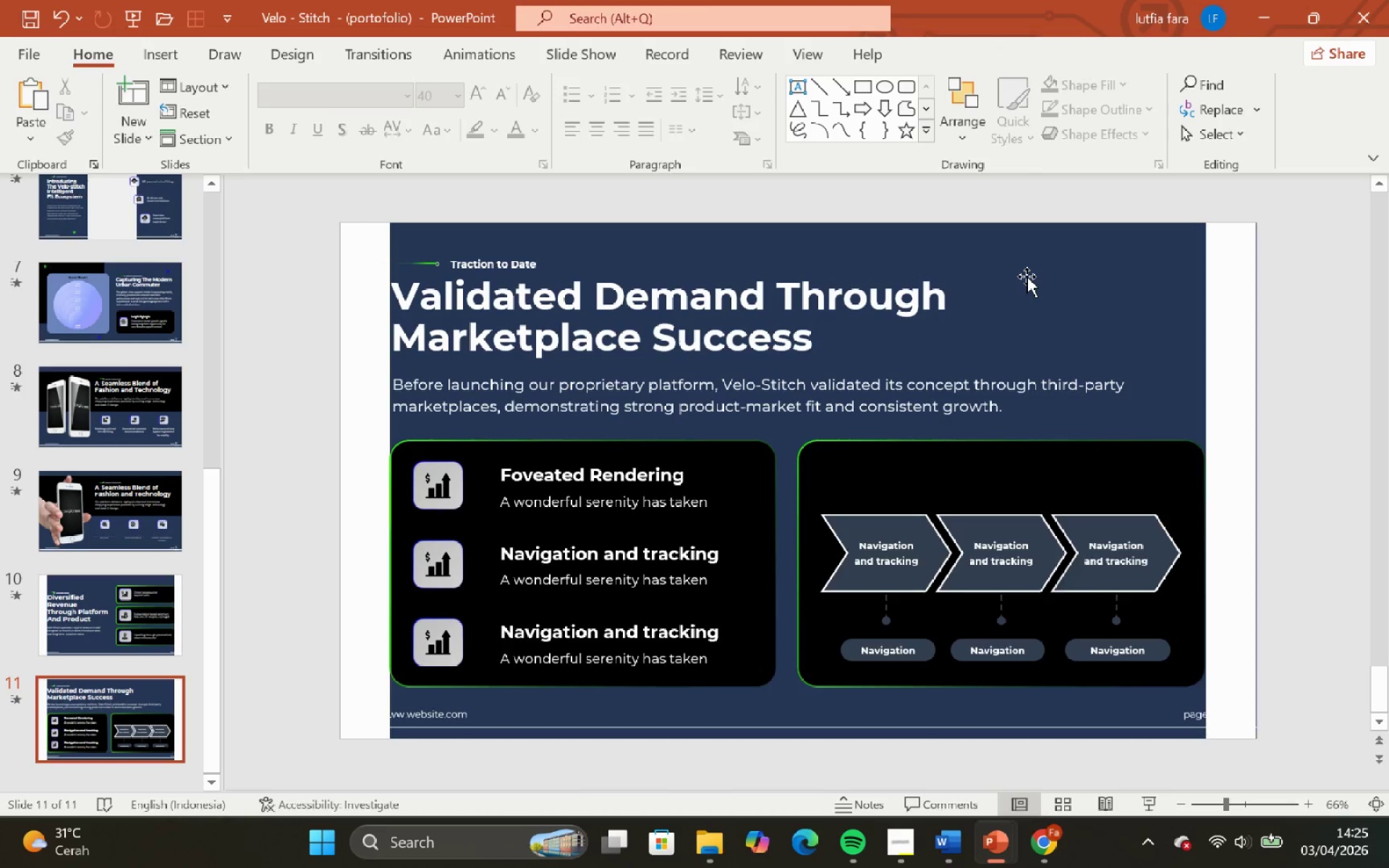 
wait(5.88)
 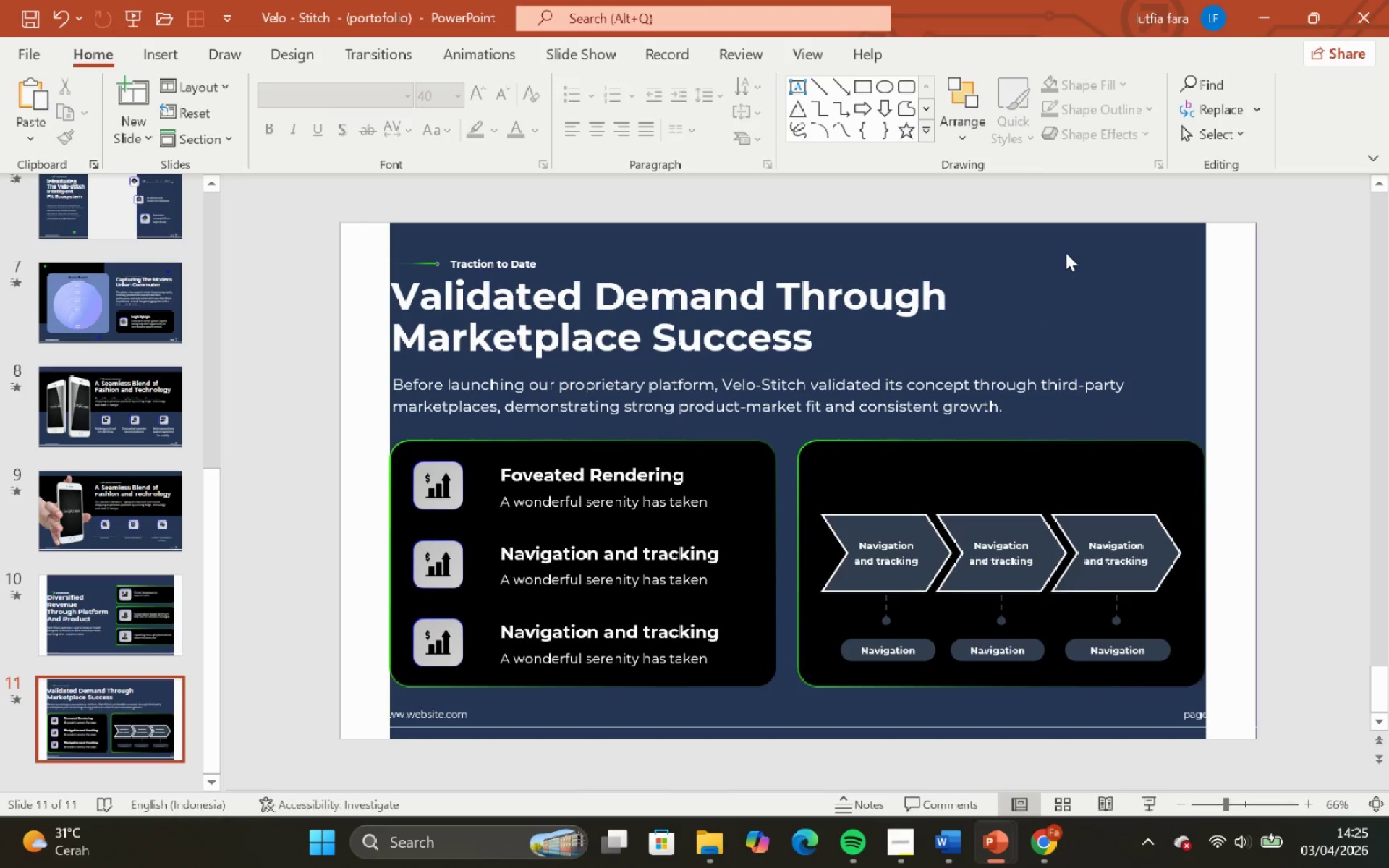 
left_click([962, 293])
 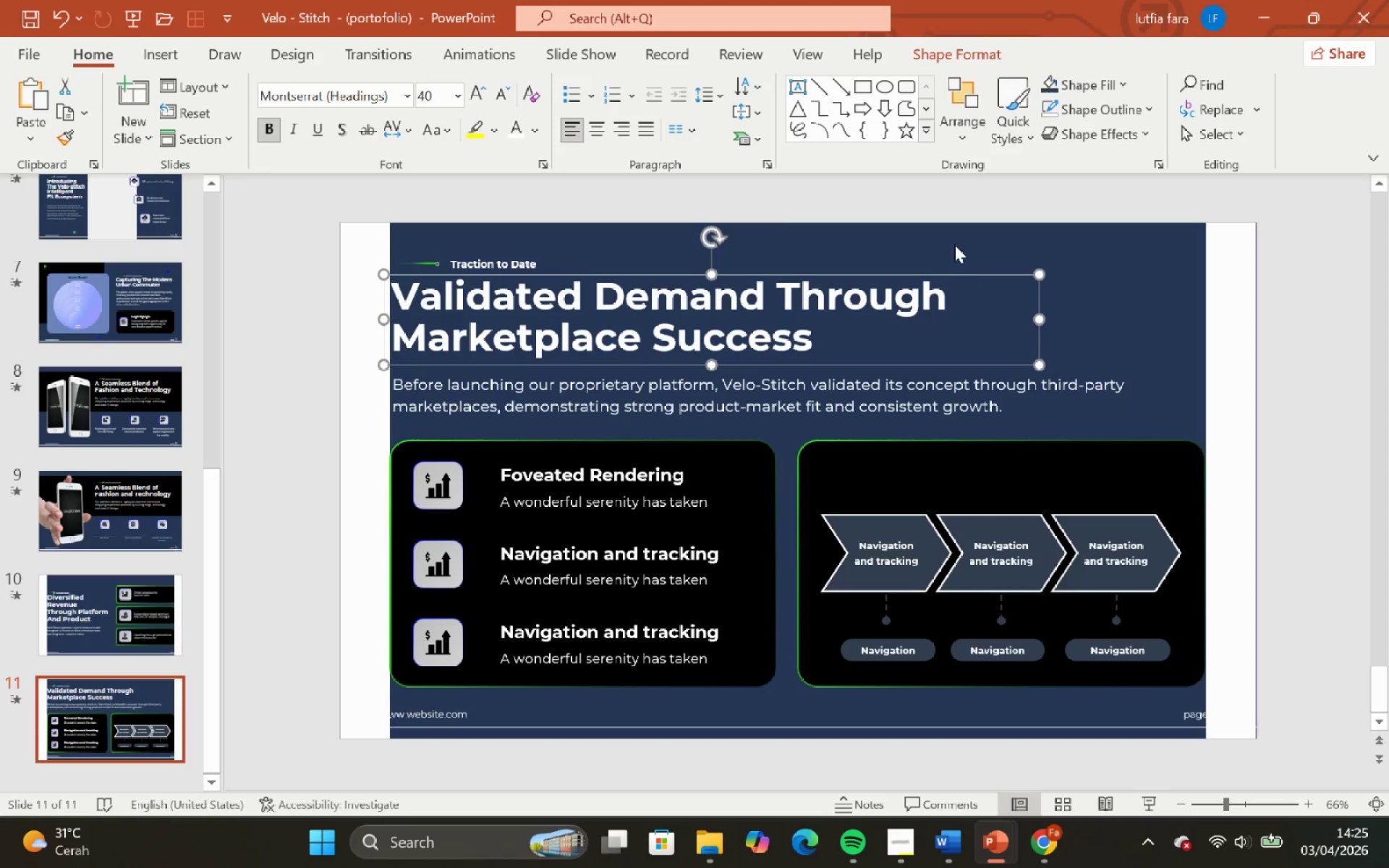 
left_click([954, 244])
 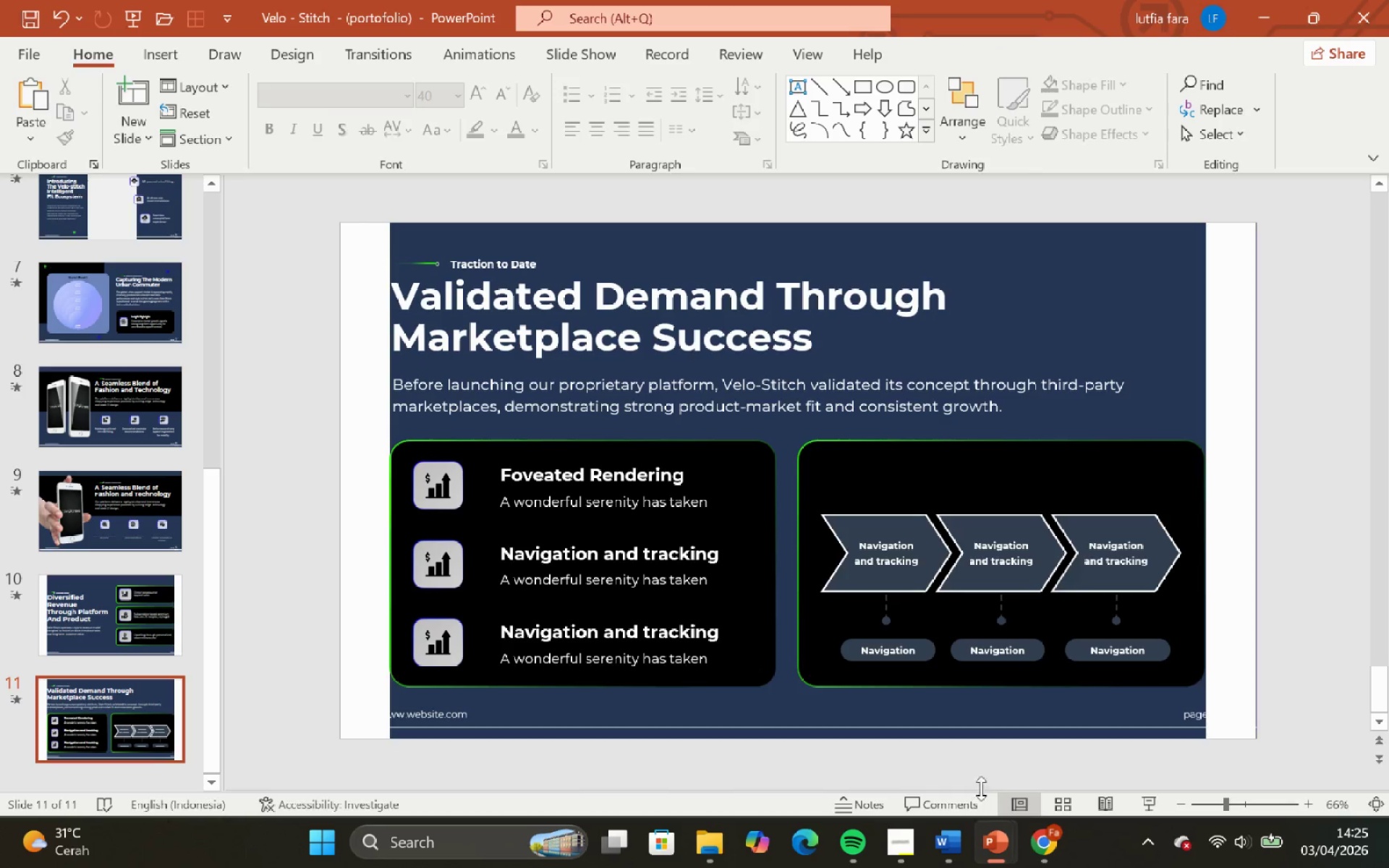 
mouse_move([953, 829])
 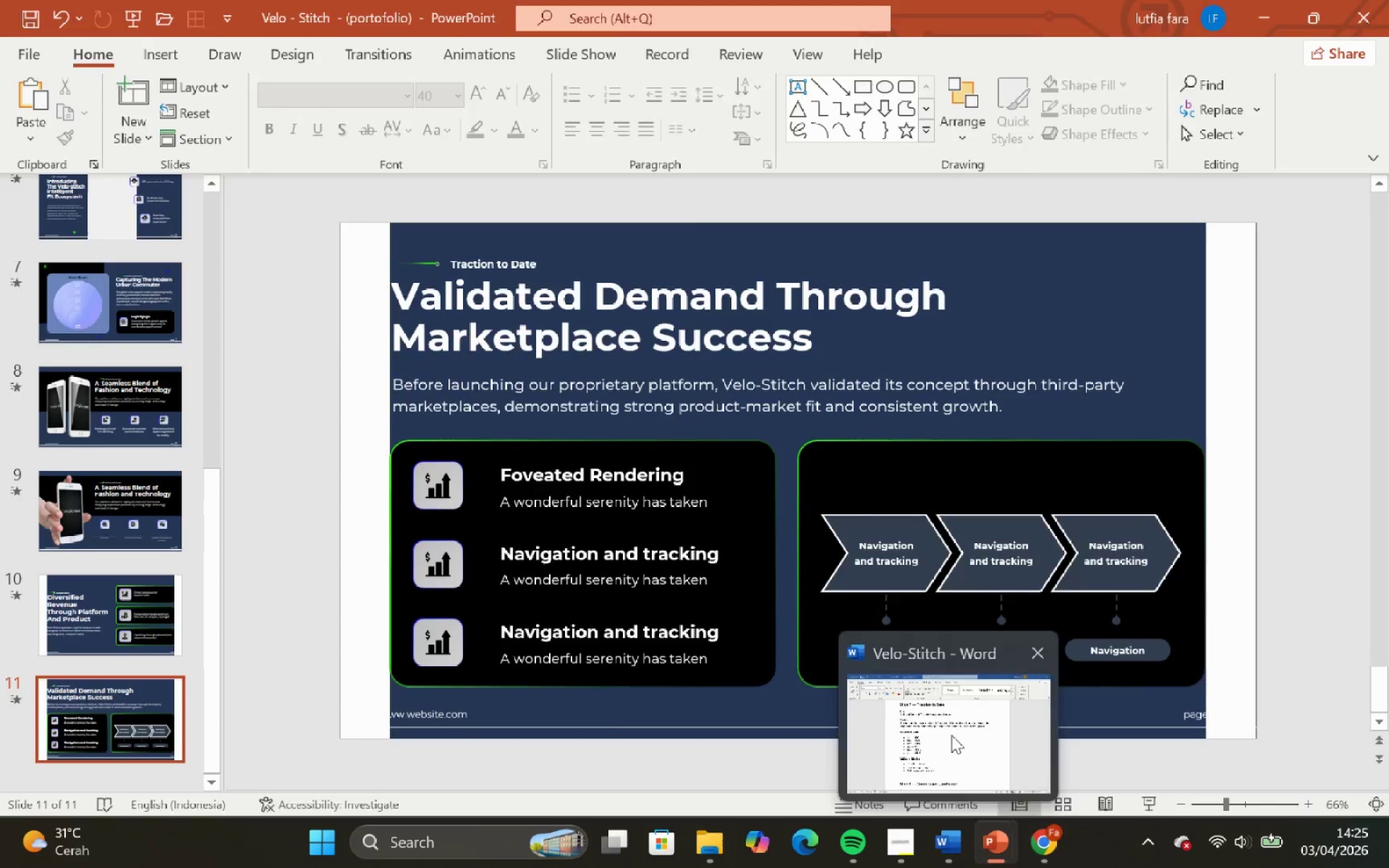 
left_click([951, 735])
 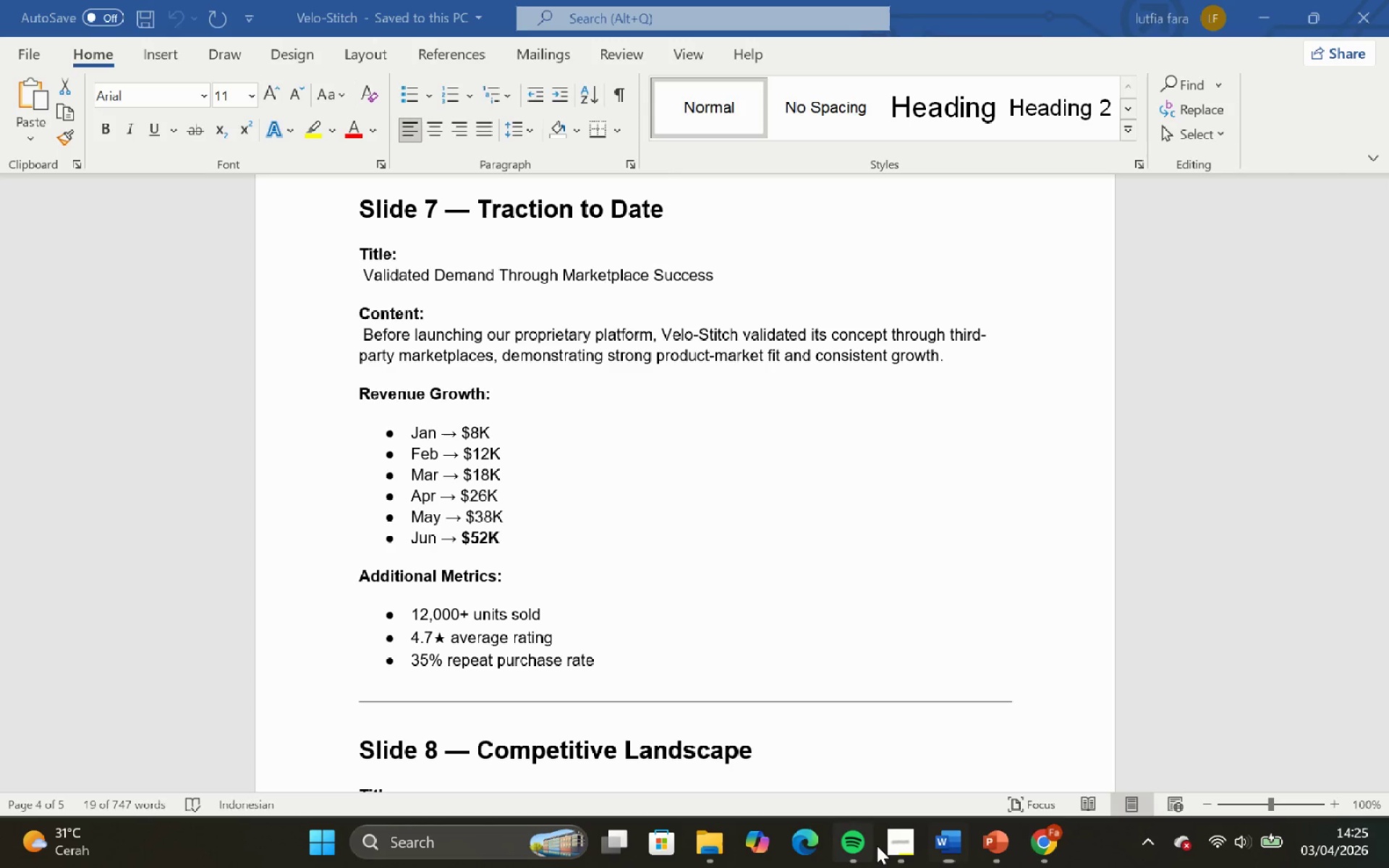 
left_click([894, 857])